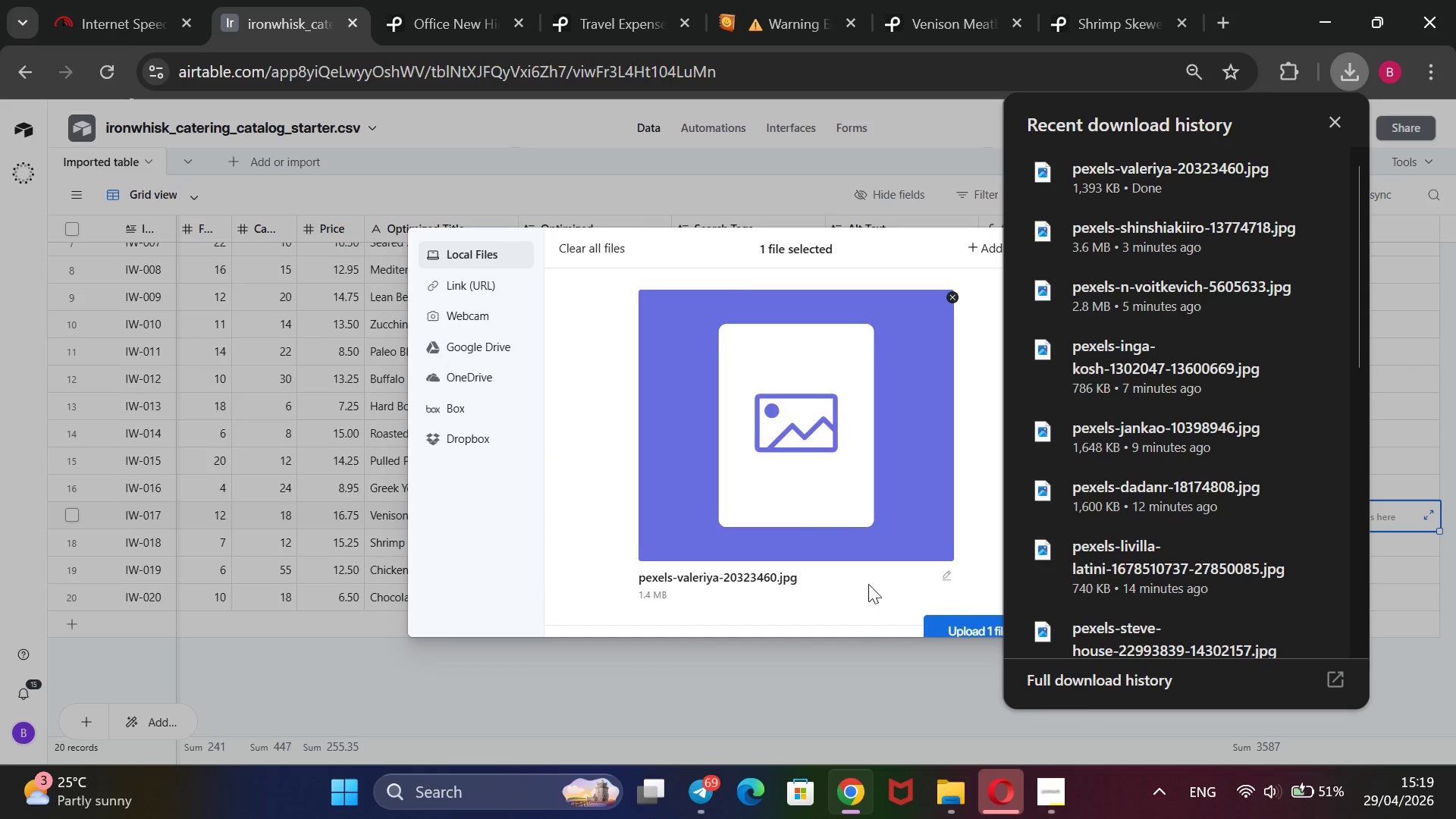 
scroll: coordinate [881, 588], scroll_direction: none, amount: 0.0
 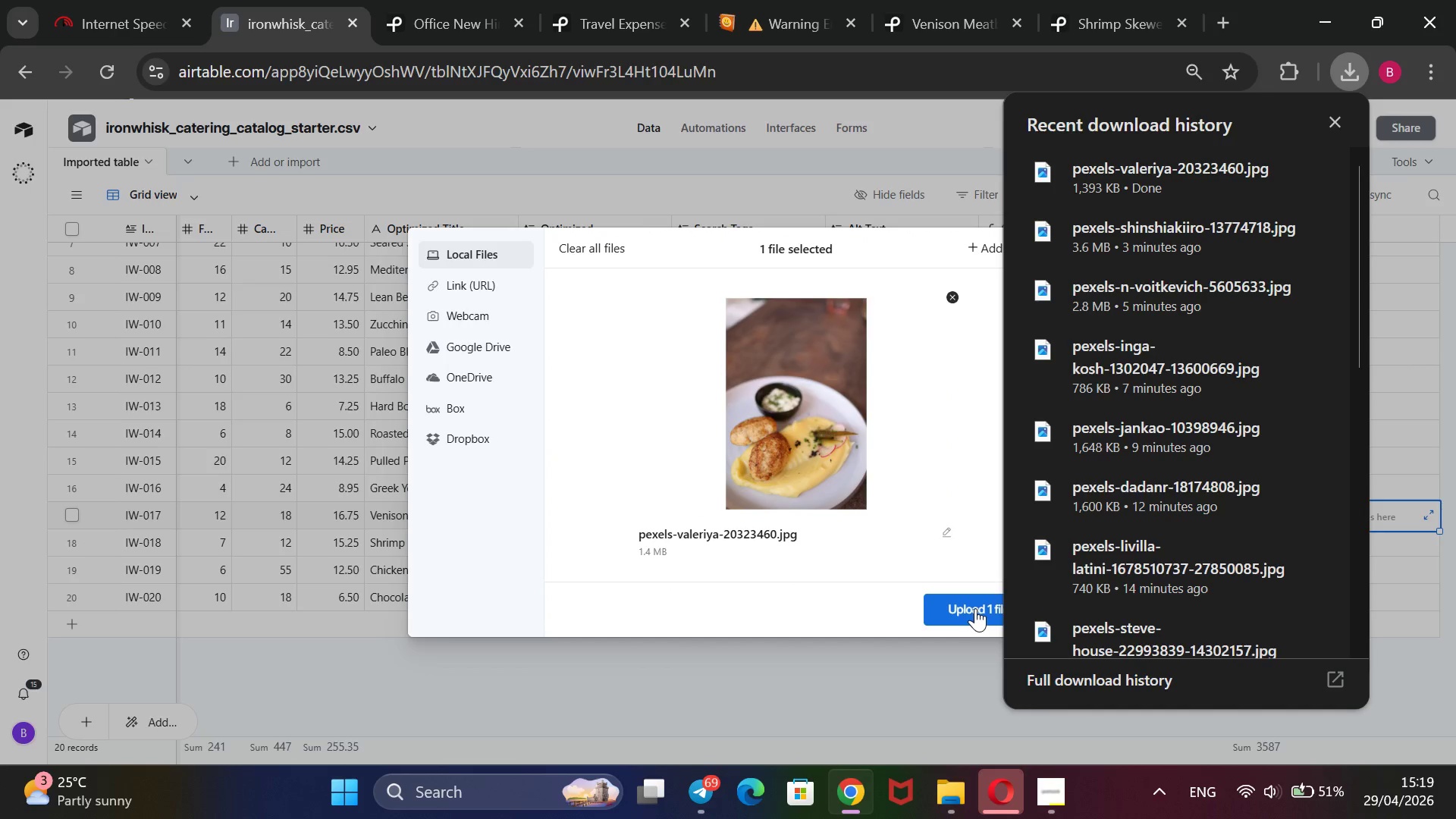 
left_click([975, 608])
 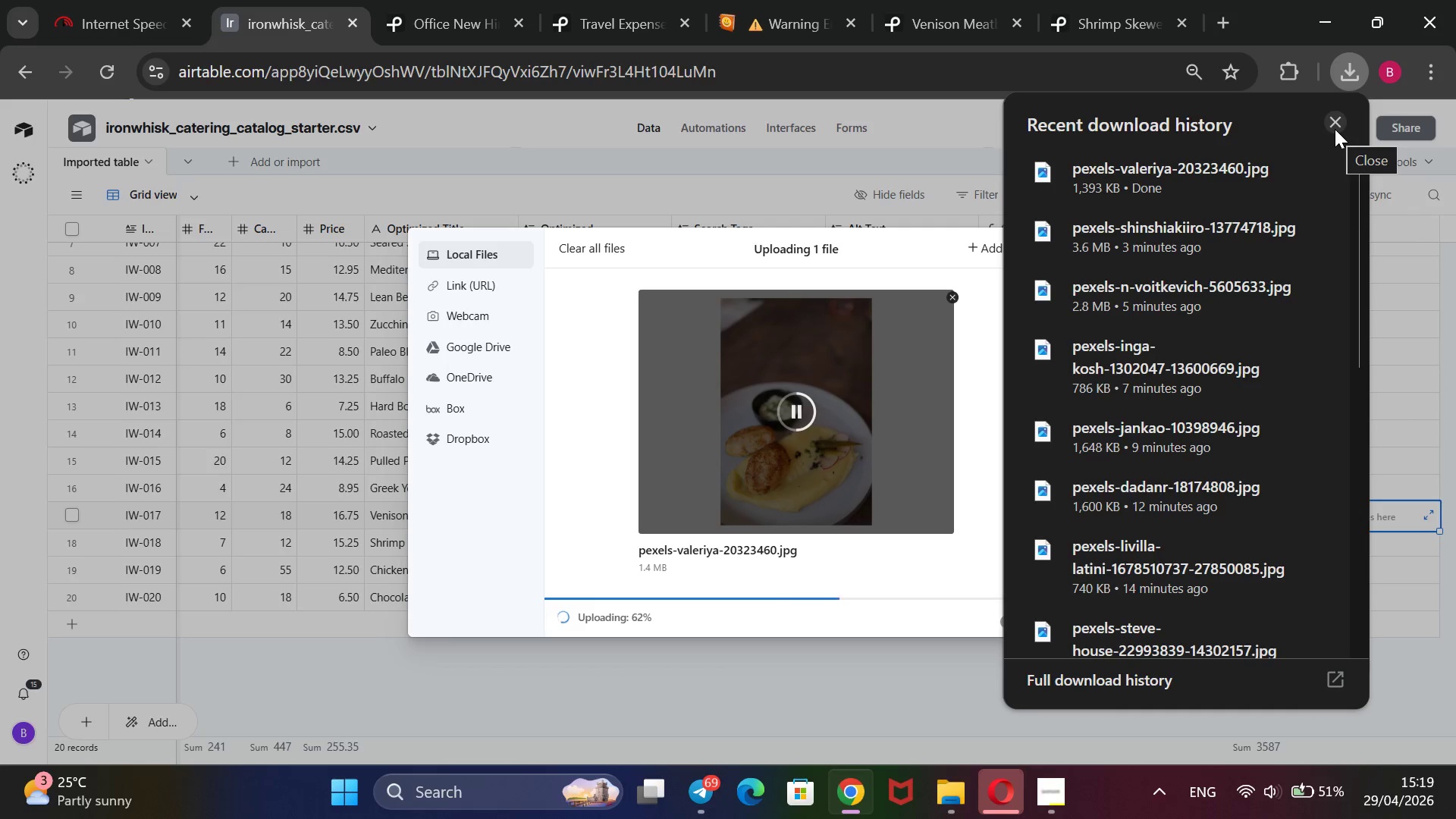 
wait(6.02)
 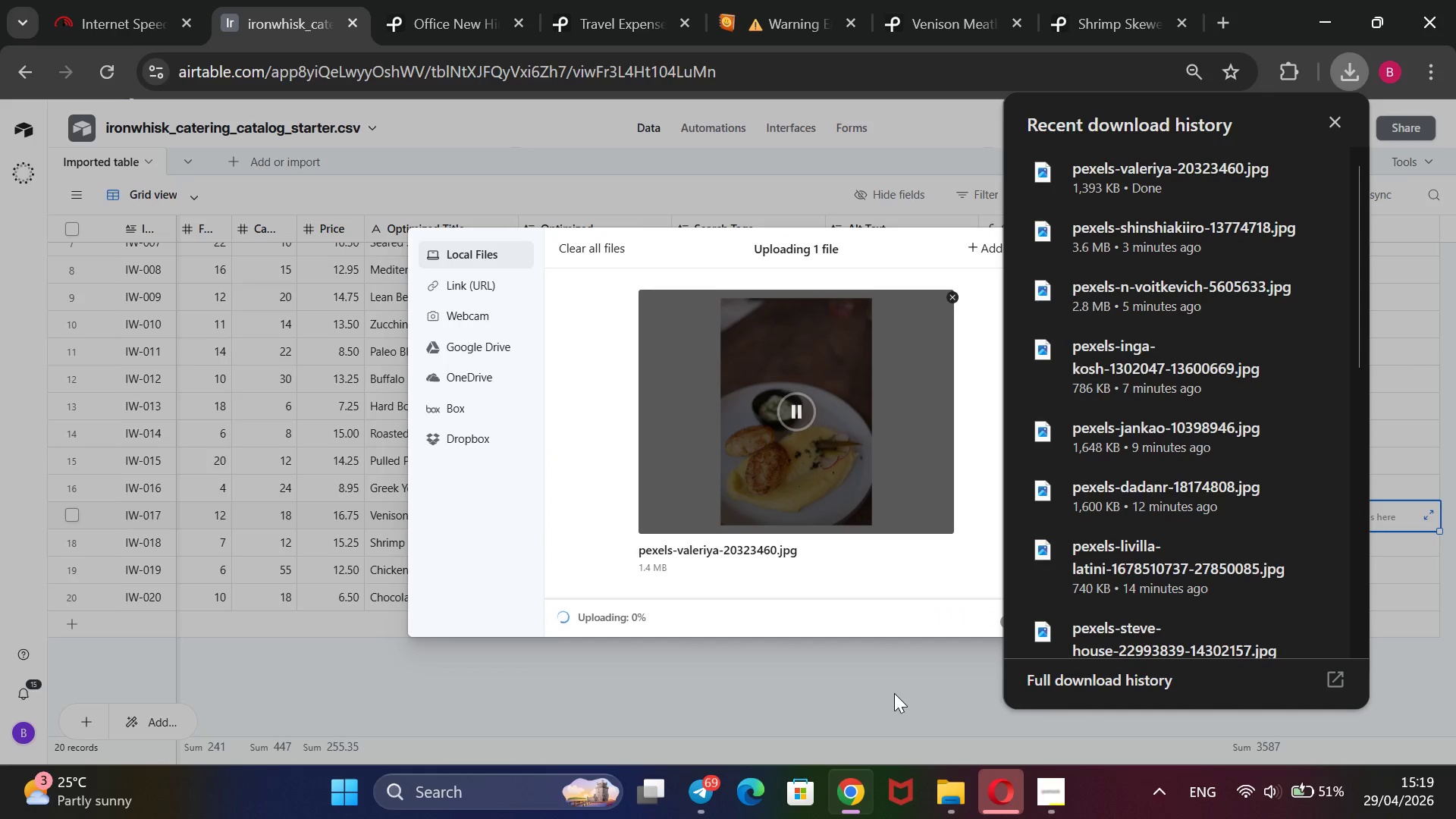 
left_click([1335, 129])
 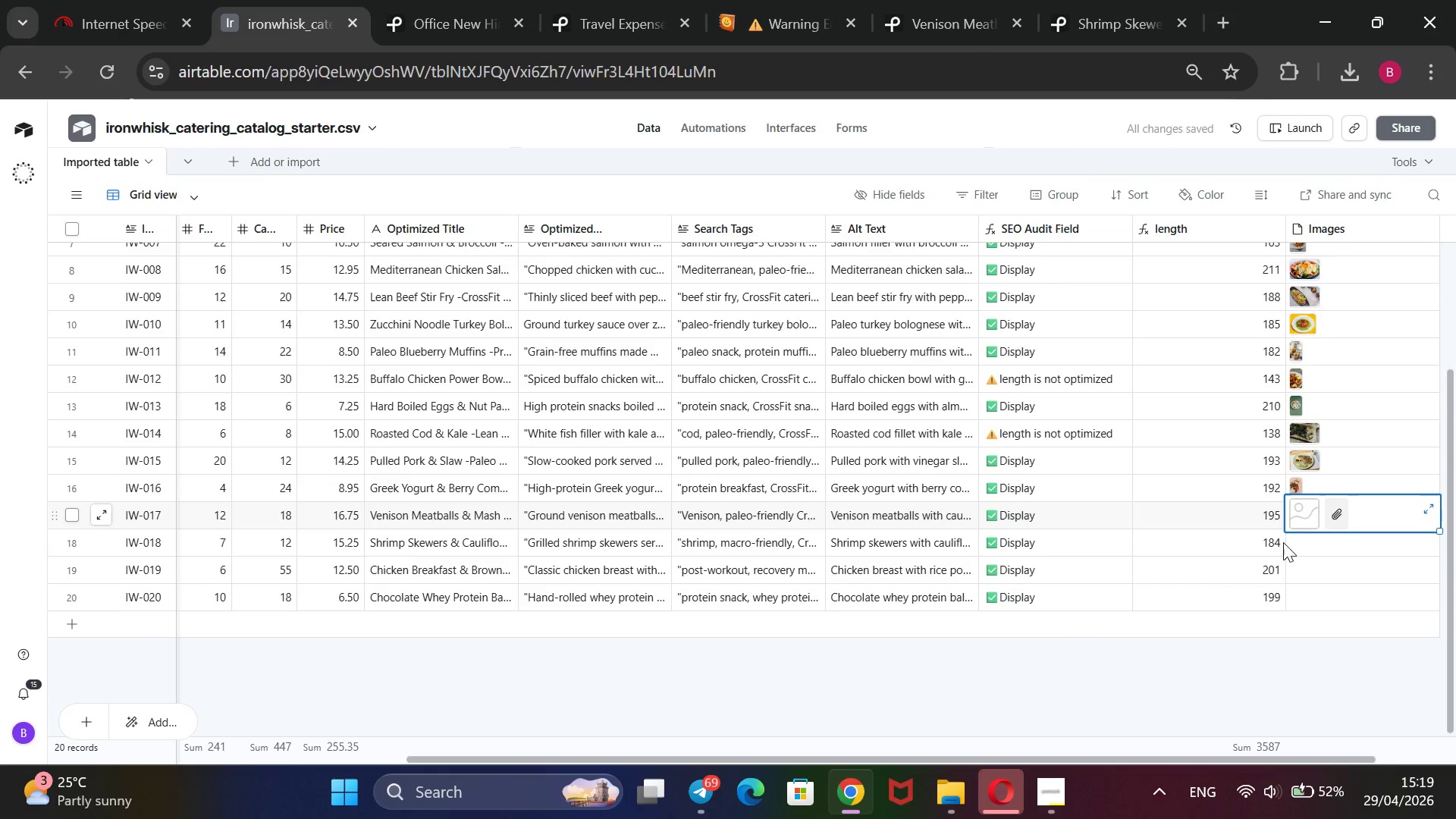 
left_click([1297, 549])
 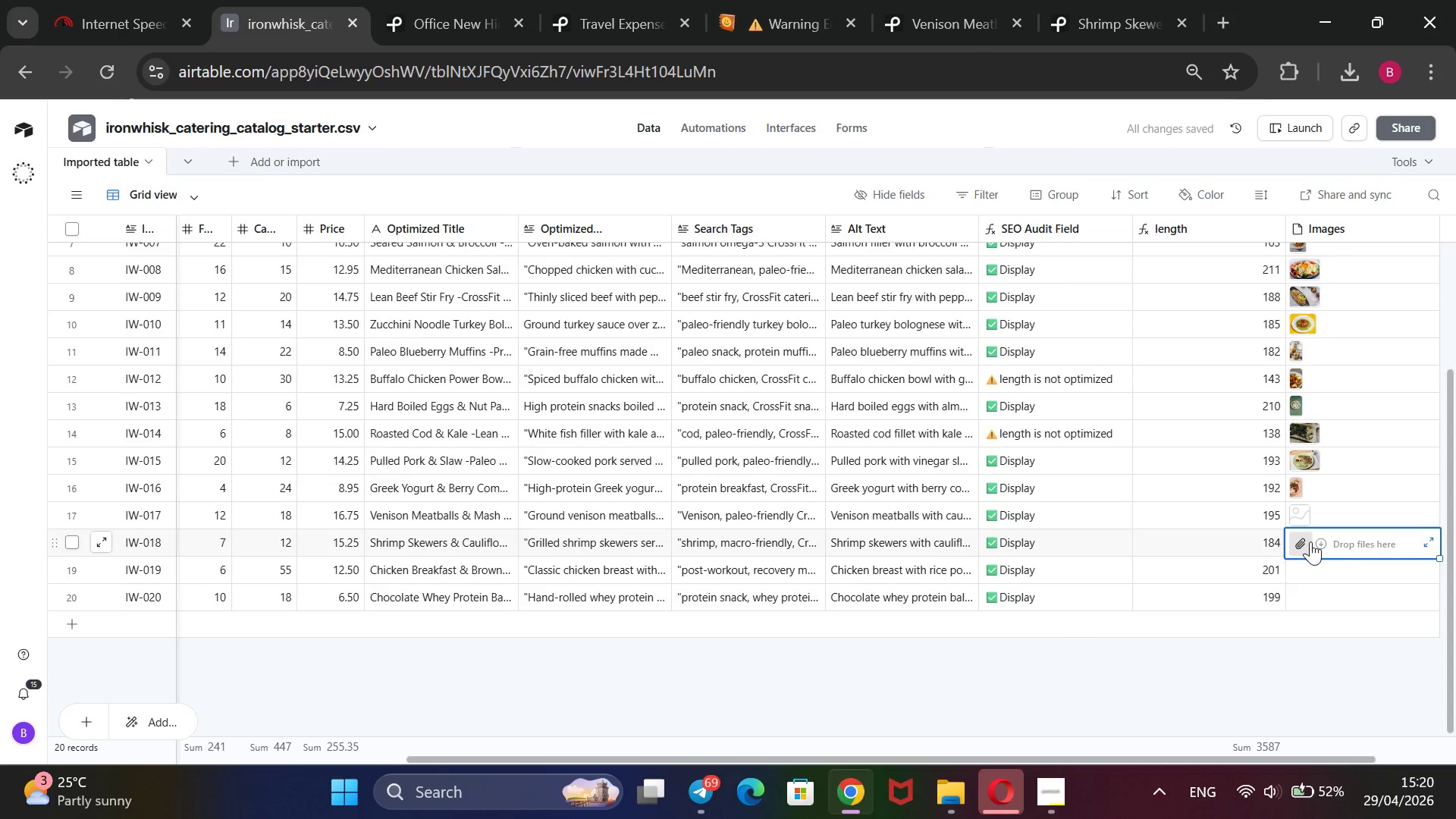 
left_click([1298, 539])
 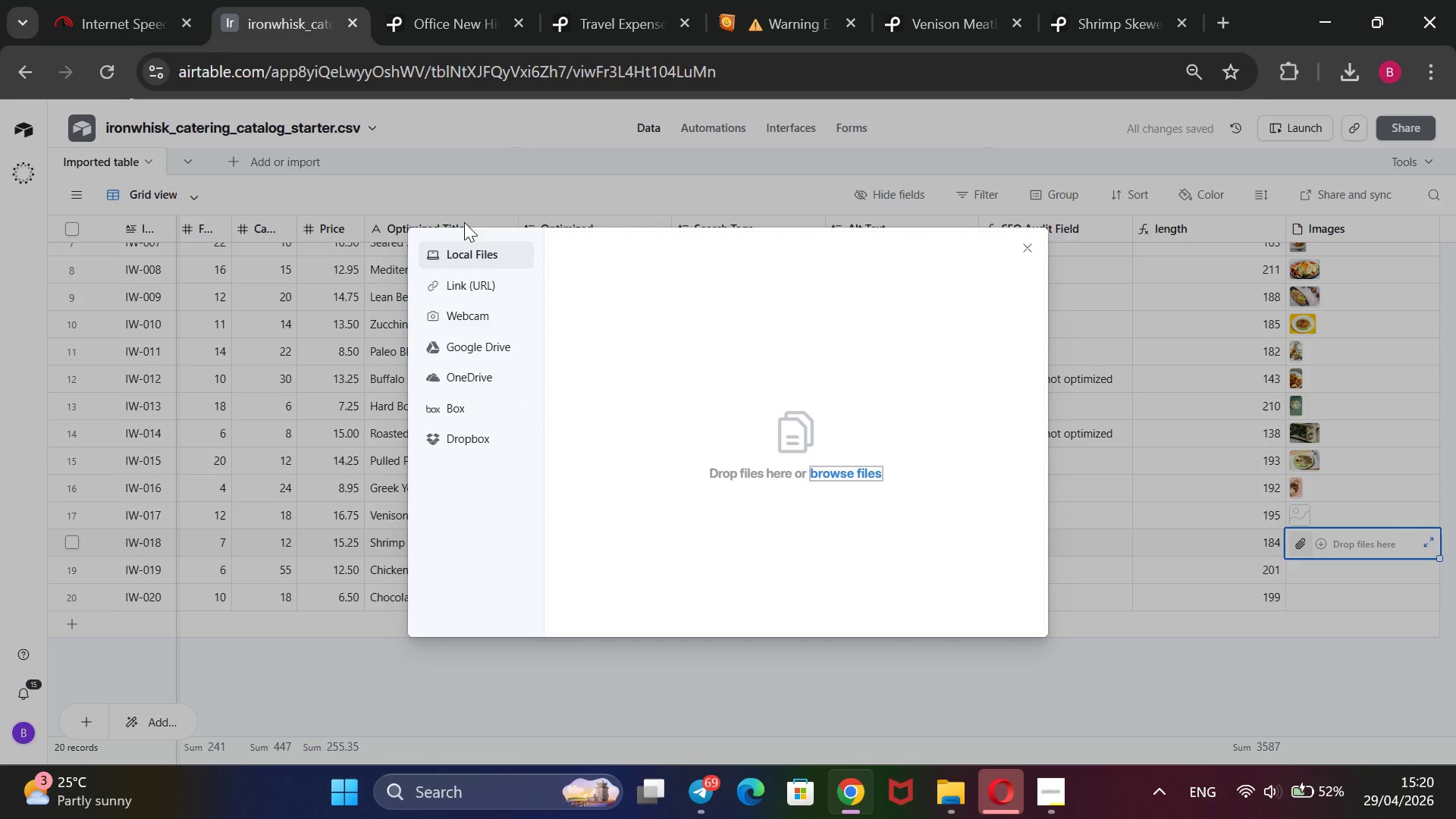 
left_click([468, 280])
 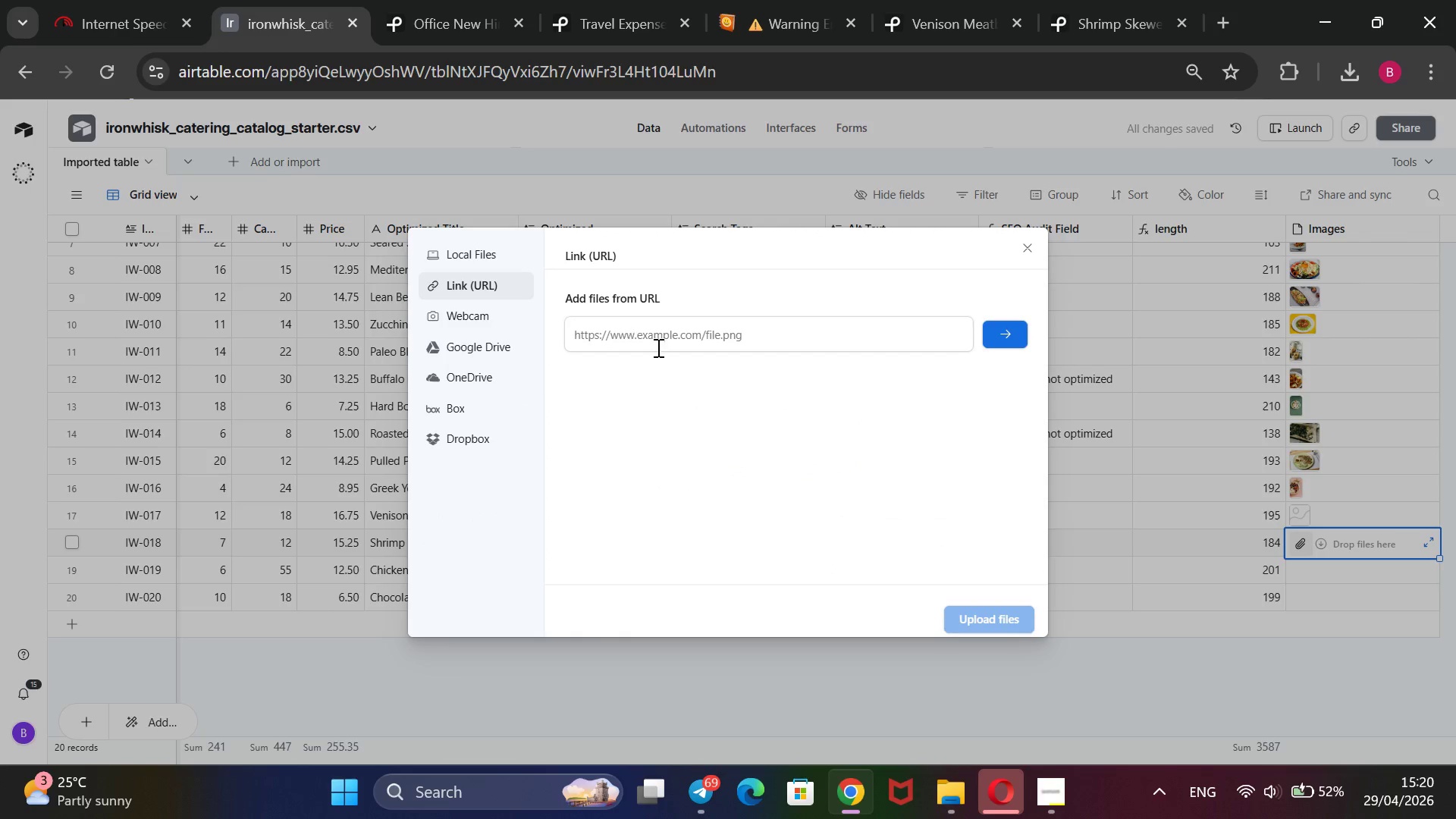 
left_click([657, 347])
 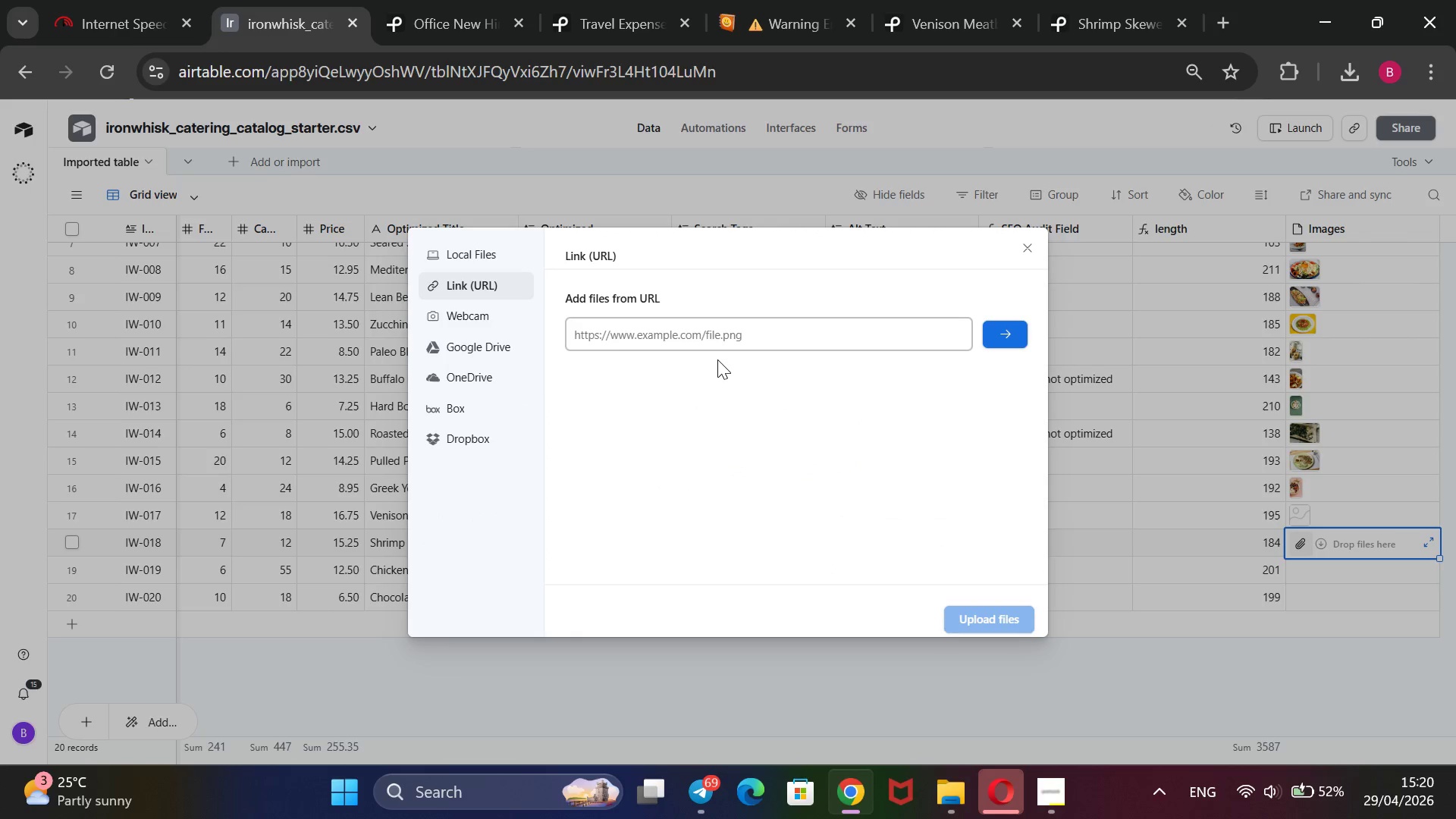 
key(Control+V)
 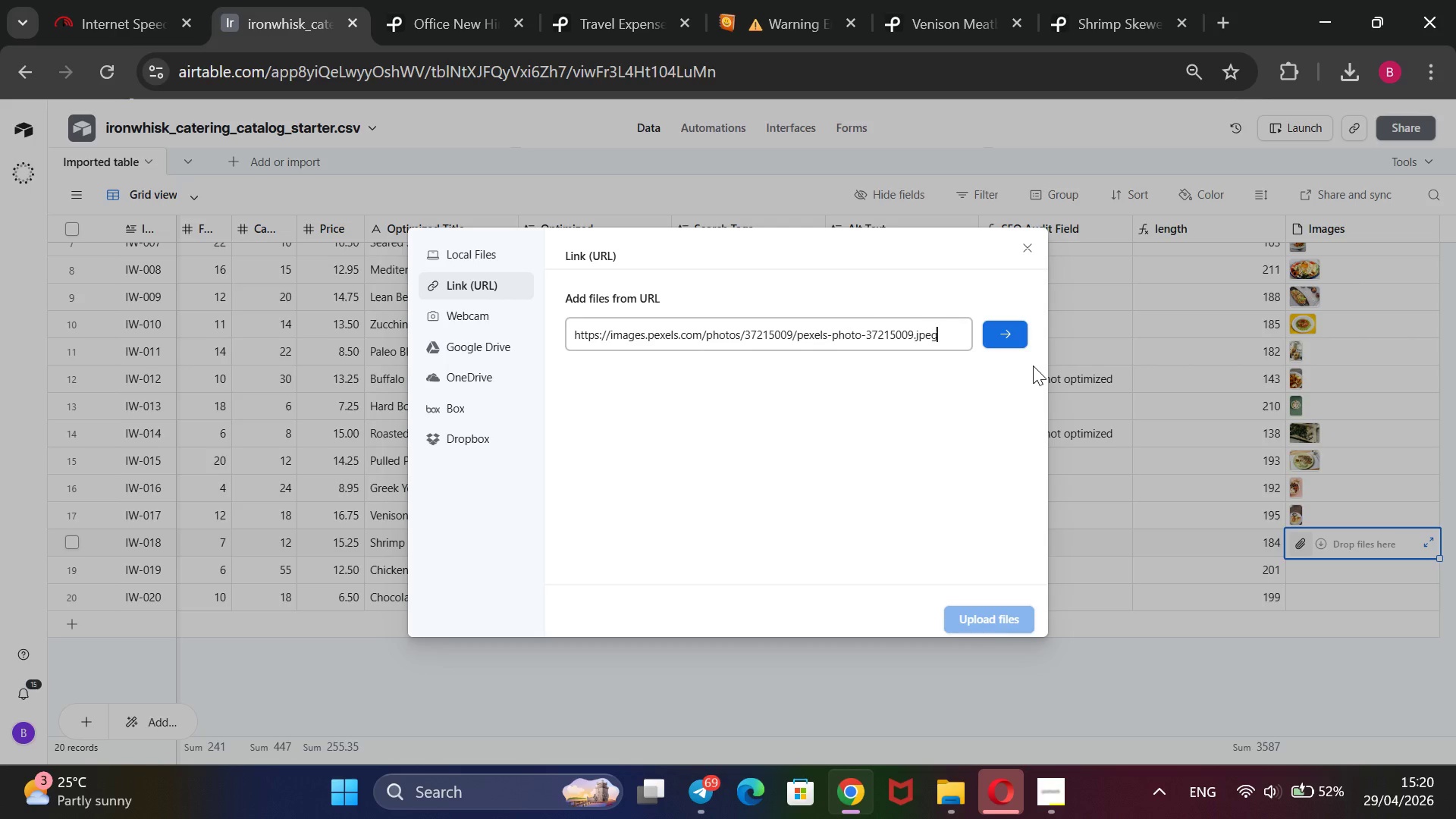 
left_click([1007, 336])
 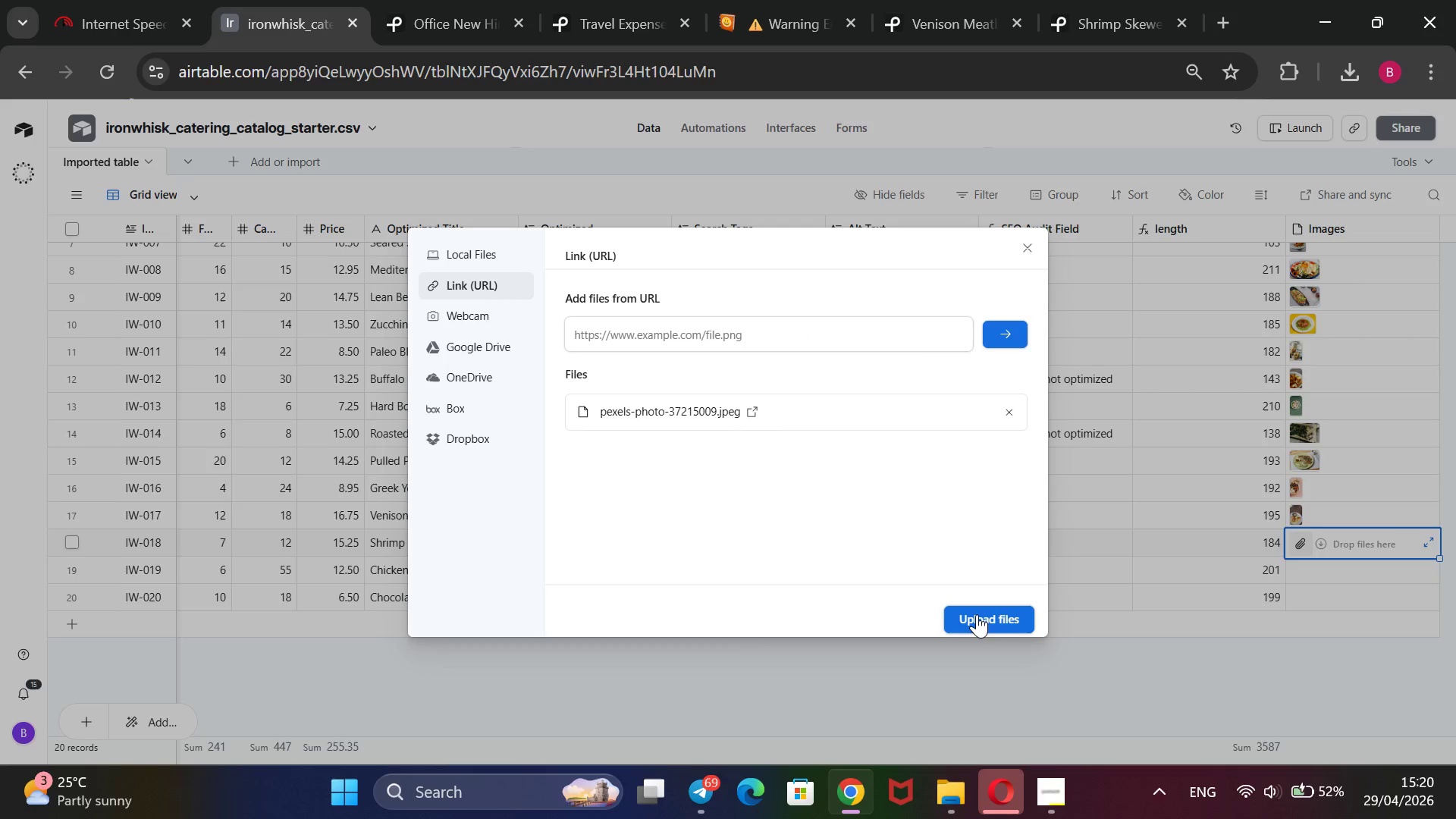 
left_click([977, 616])
 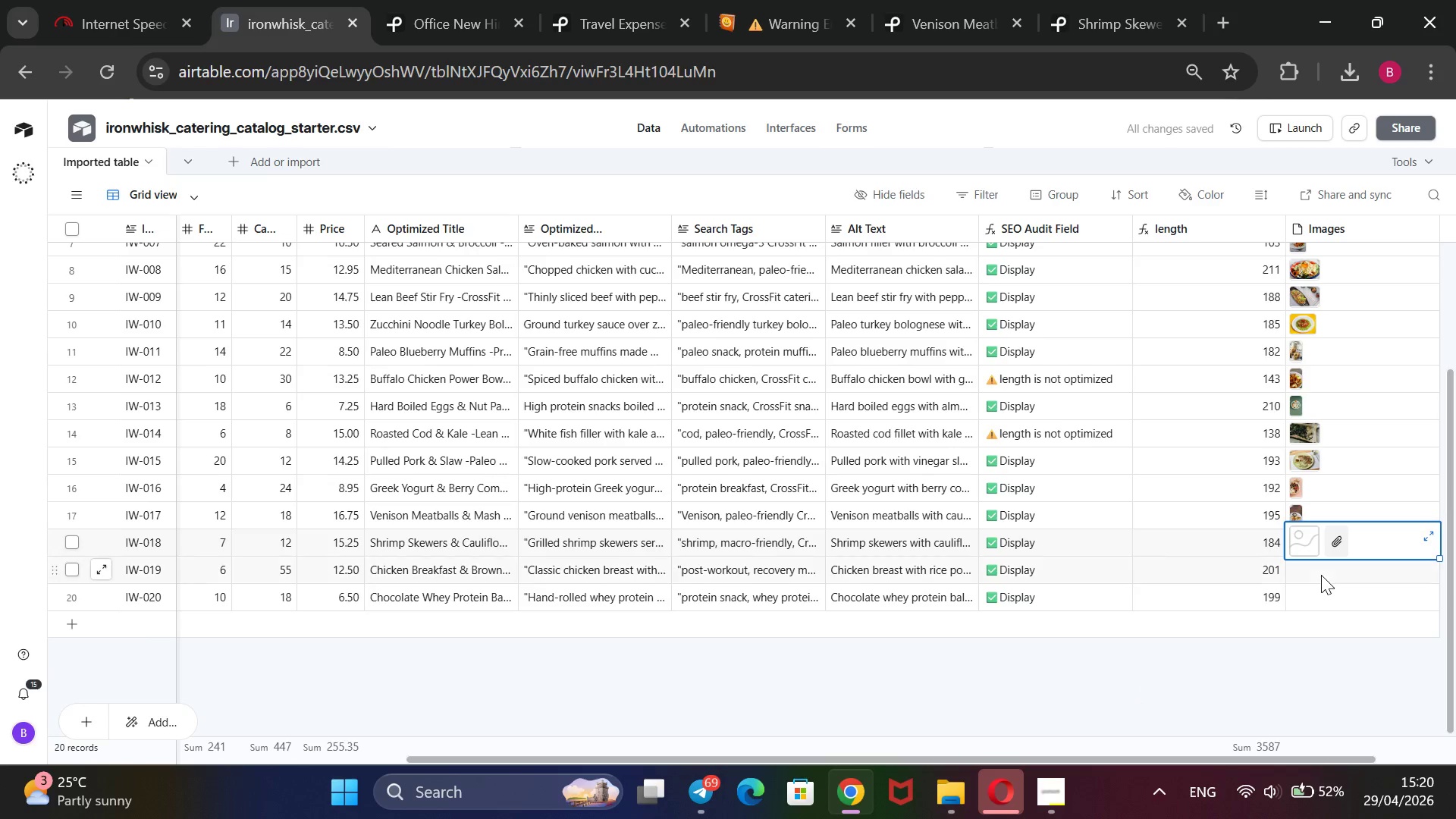 
left_click([1317, 576])
 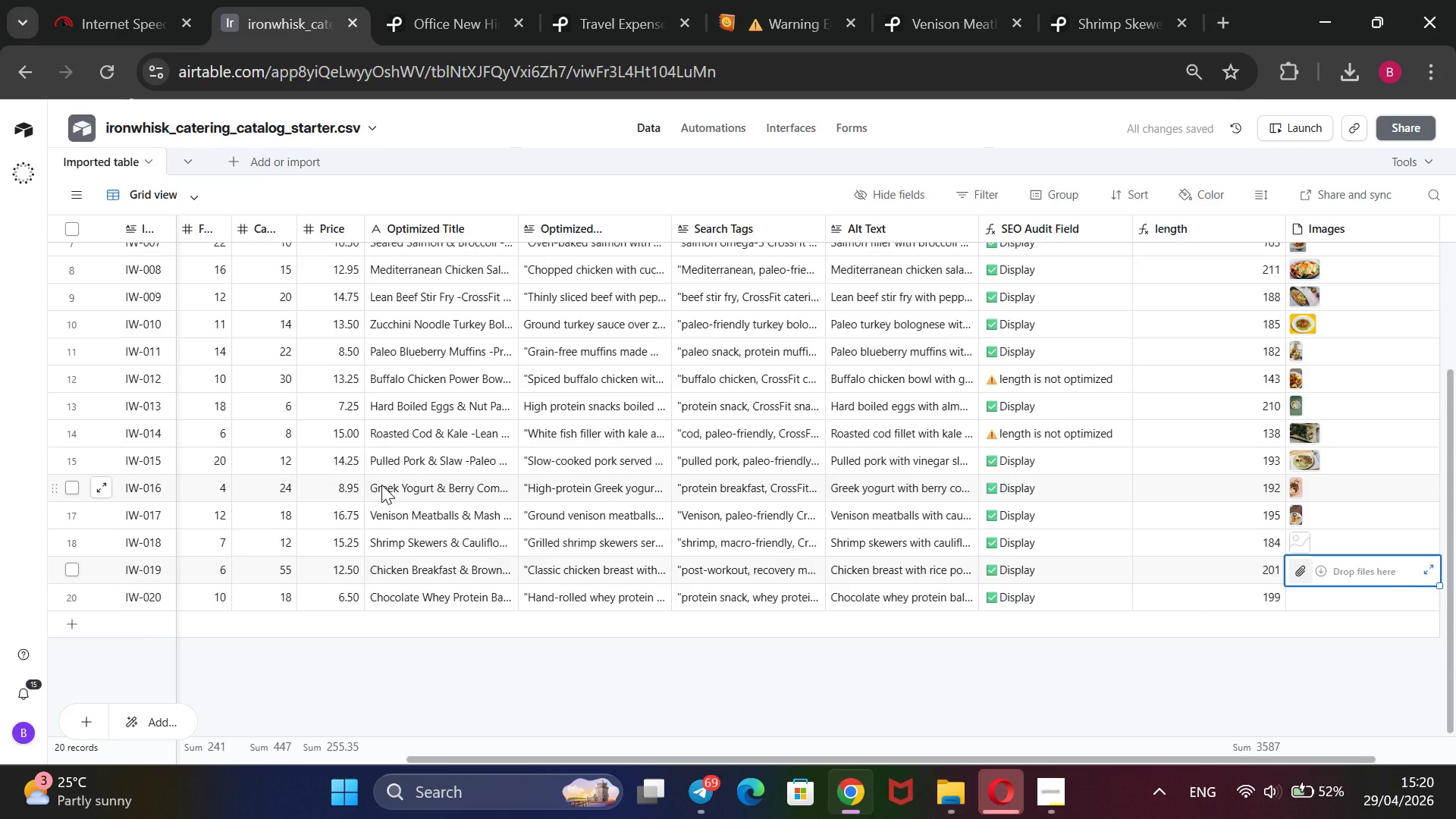 
scroll: coordinate [381, 485], scroll_direction: up, amount: 7.0
 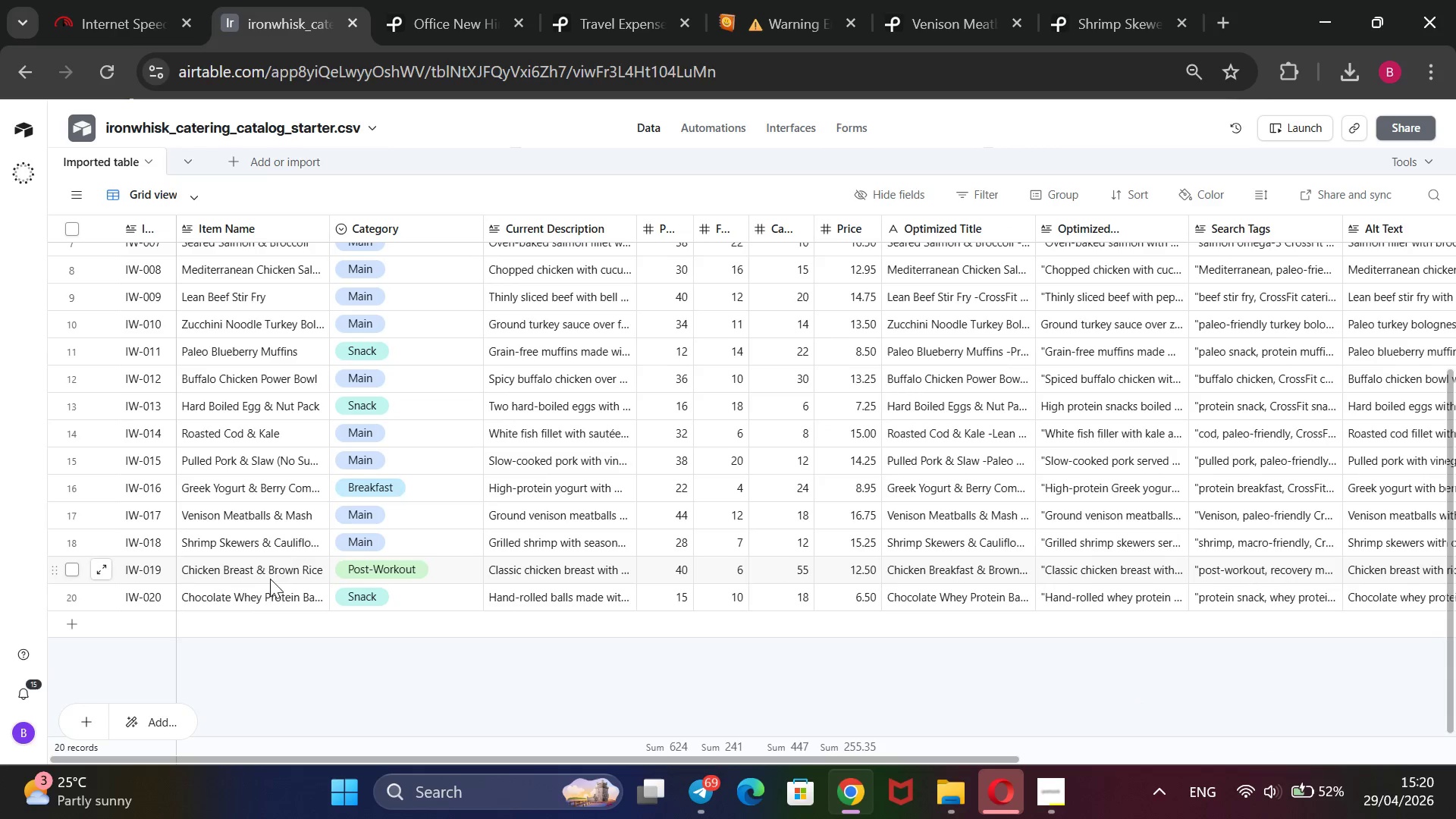 
double_click([281, 570])
 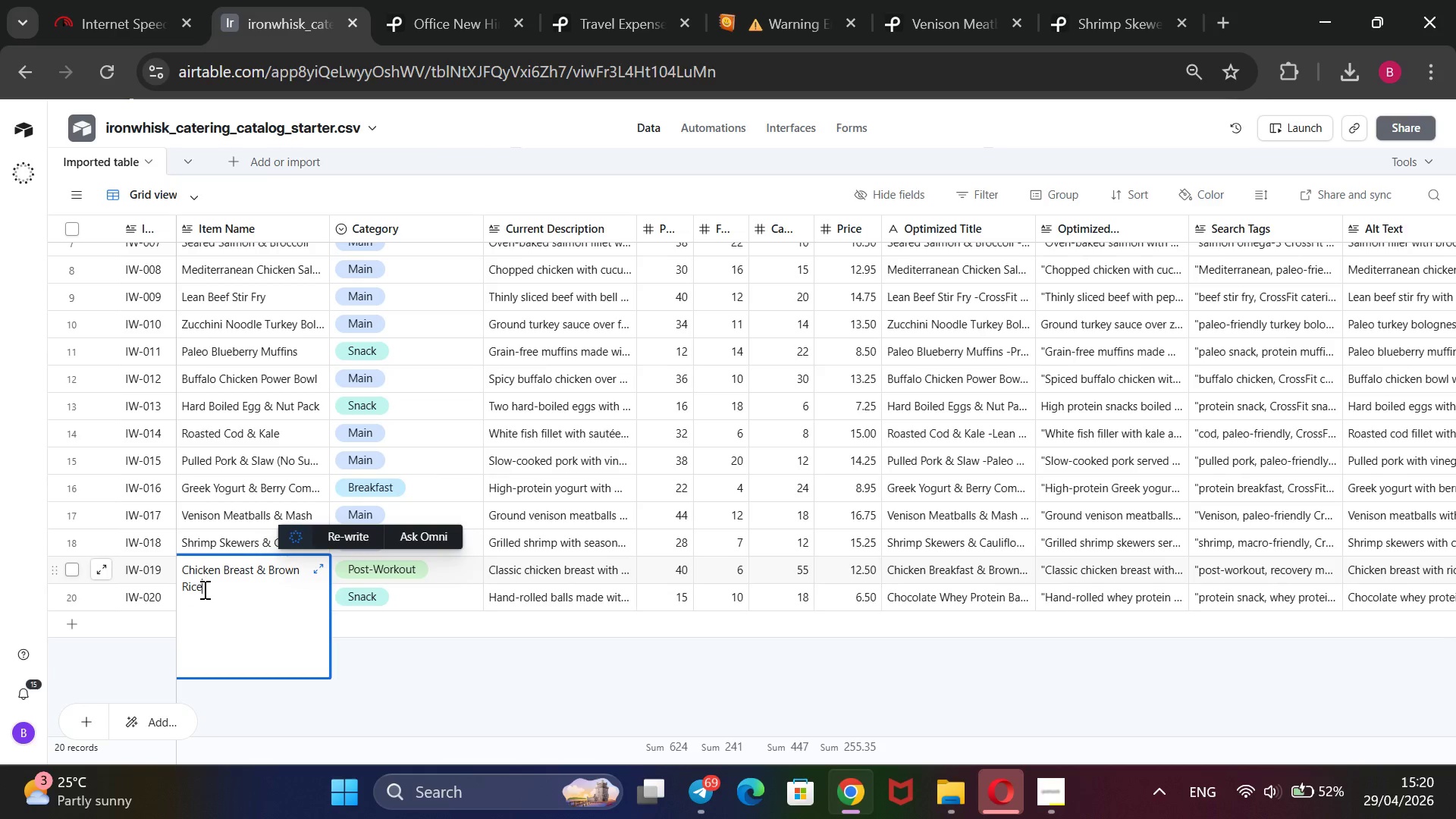 
left_click_drag(start_coordinate=[207, 589], to_coordinate=[175, 566])
 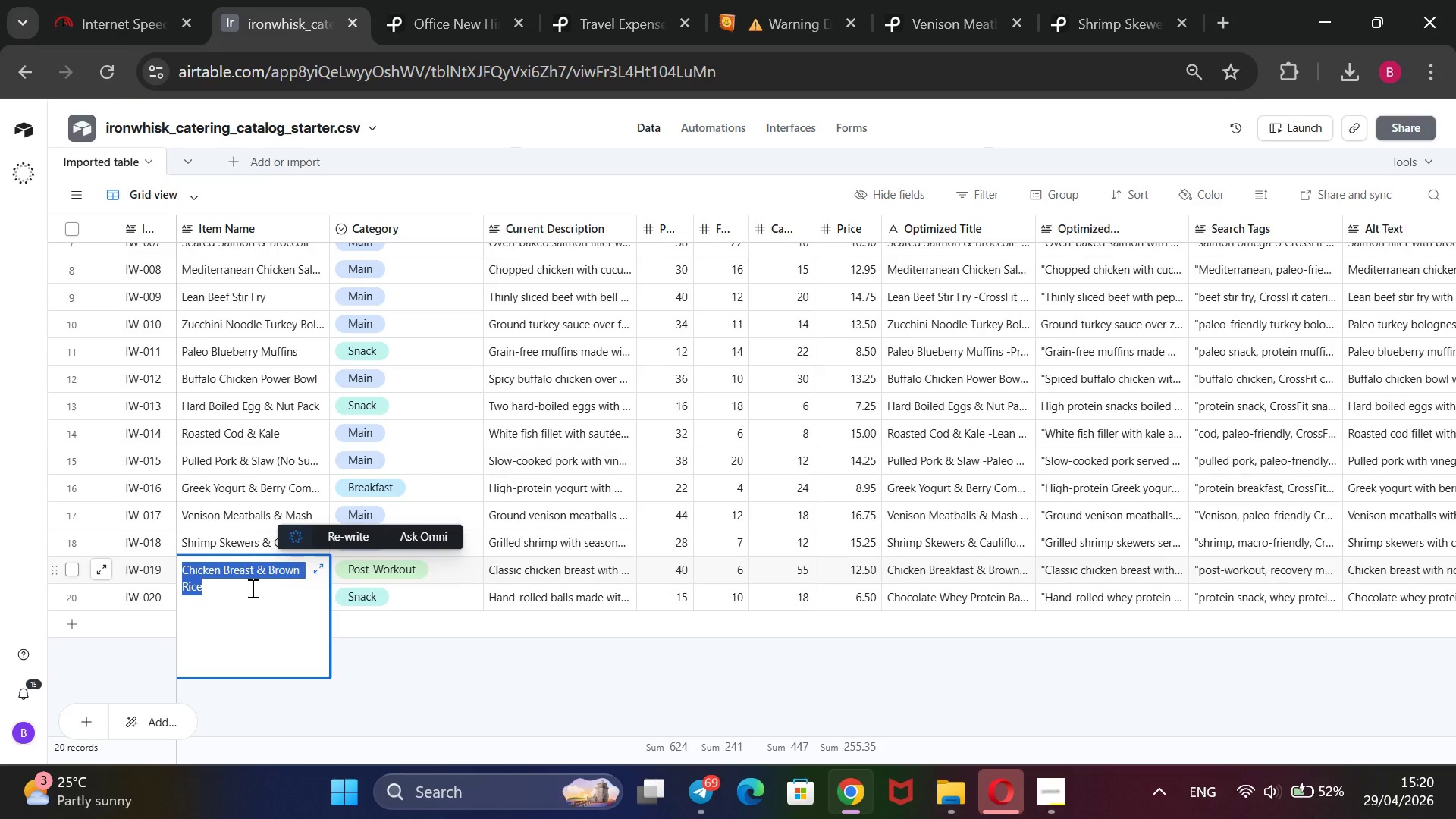 
key(Control+C)
 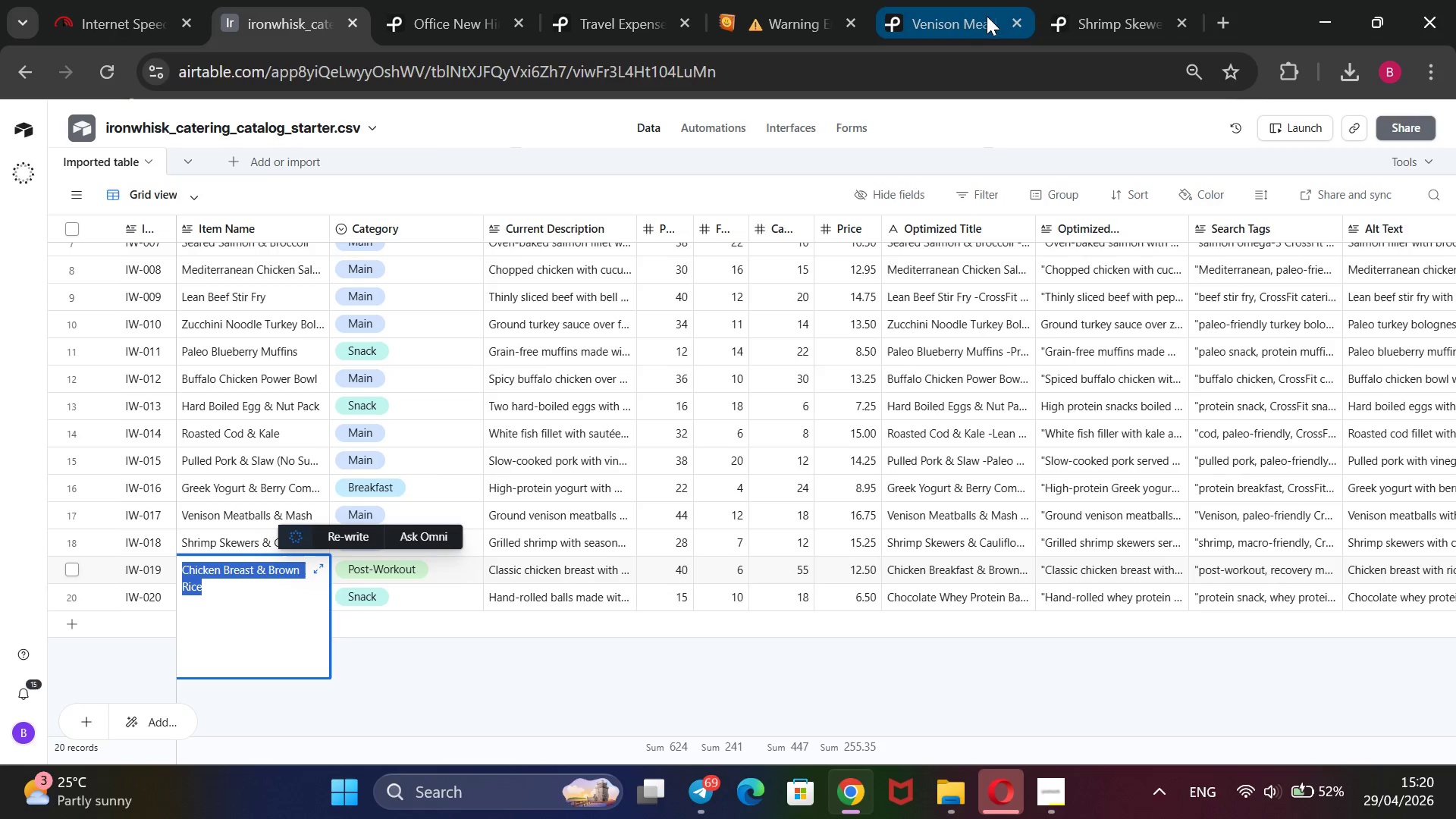 
left_click([964, 12])
 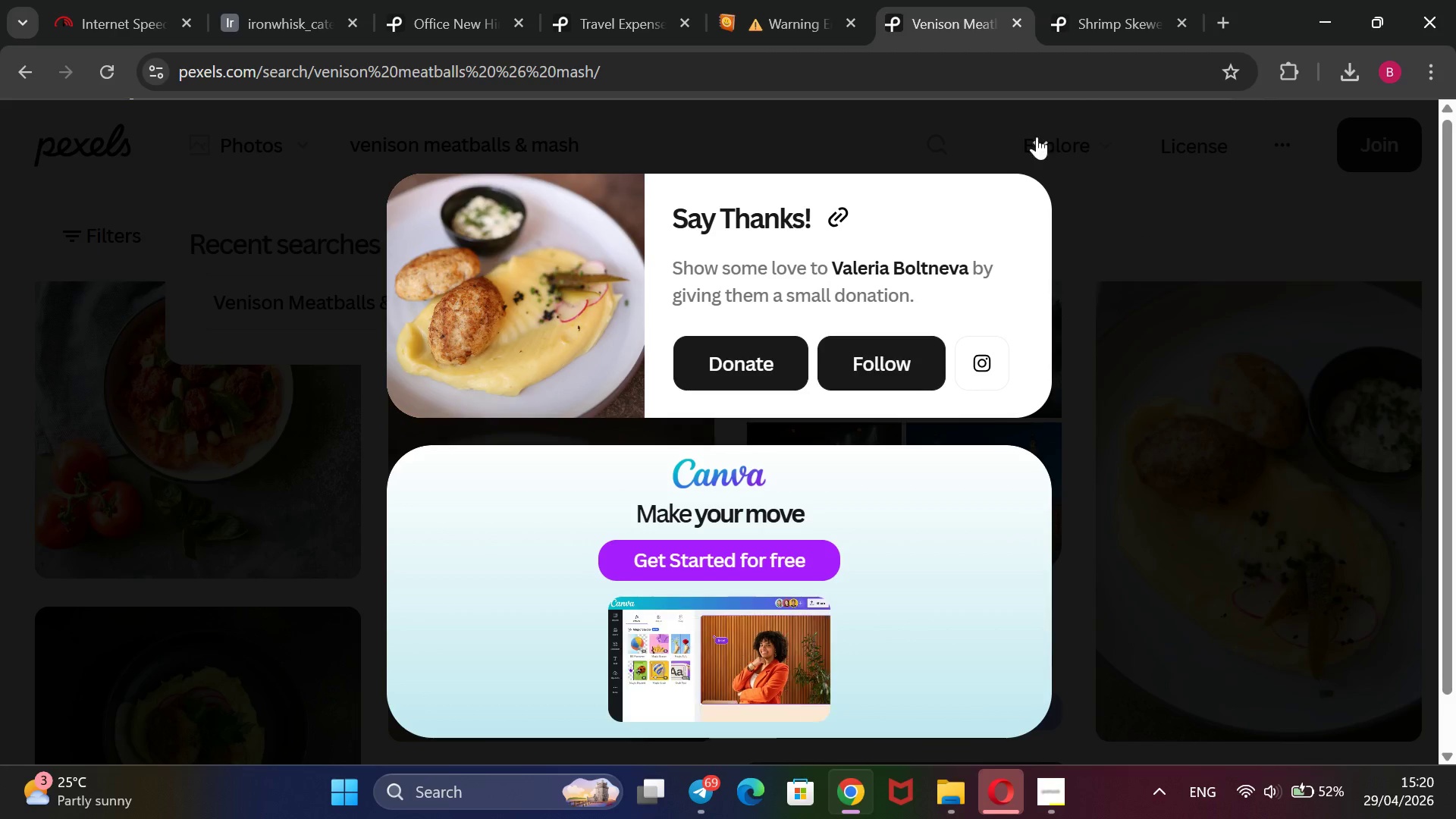 
left_click([1038, 140])
 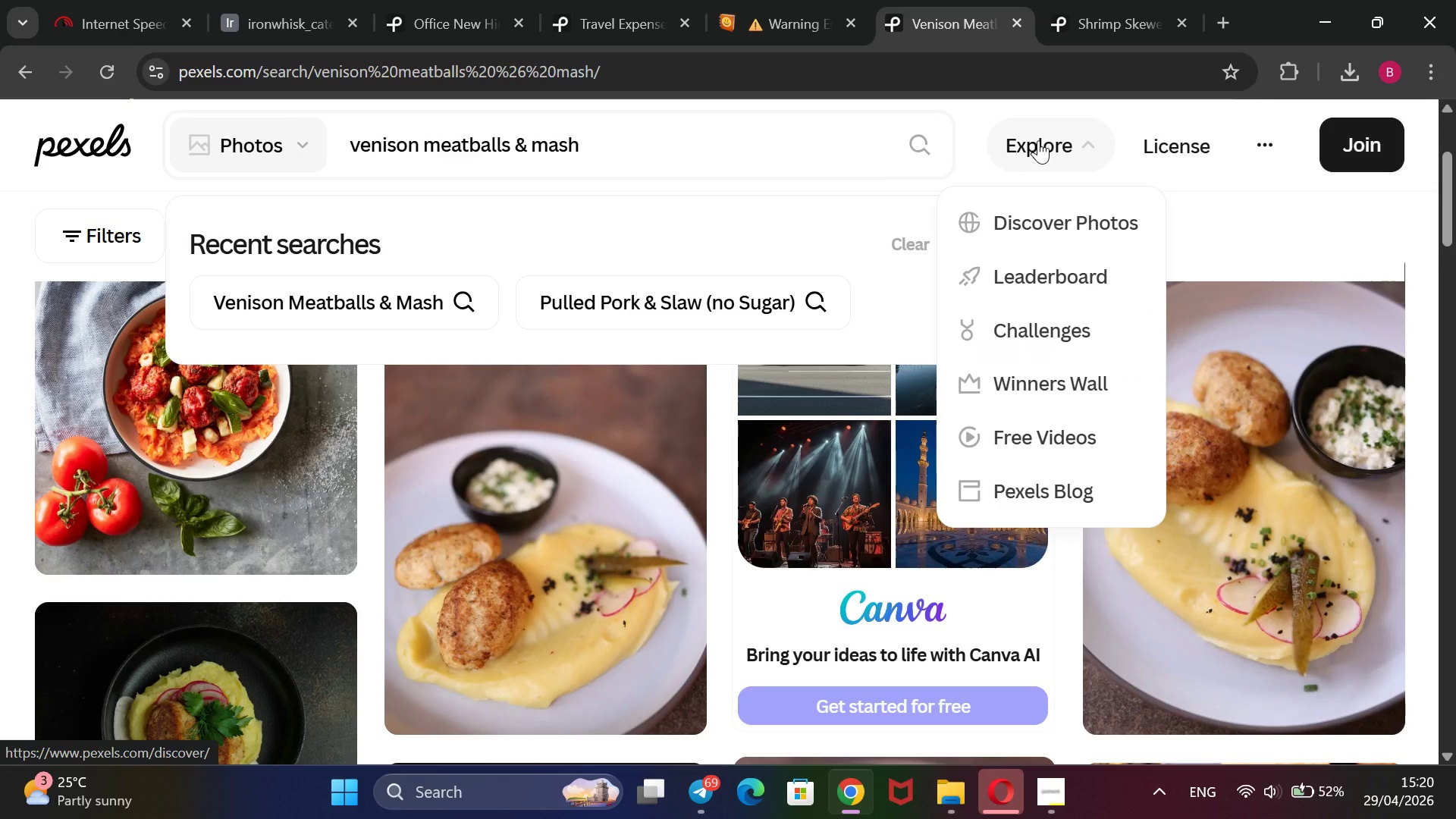 
left_click_drag(start_coordinate=[711, 148], to_coordinate=[341, 130])
 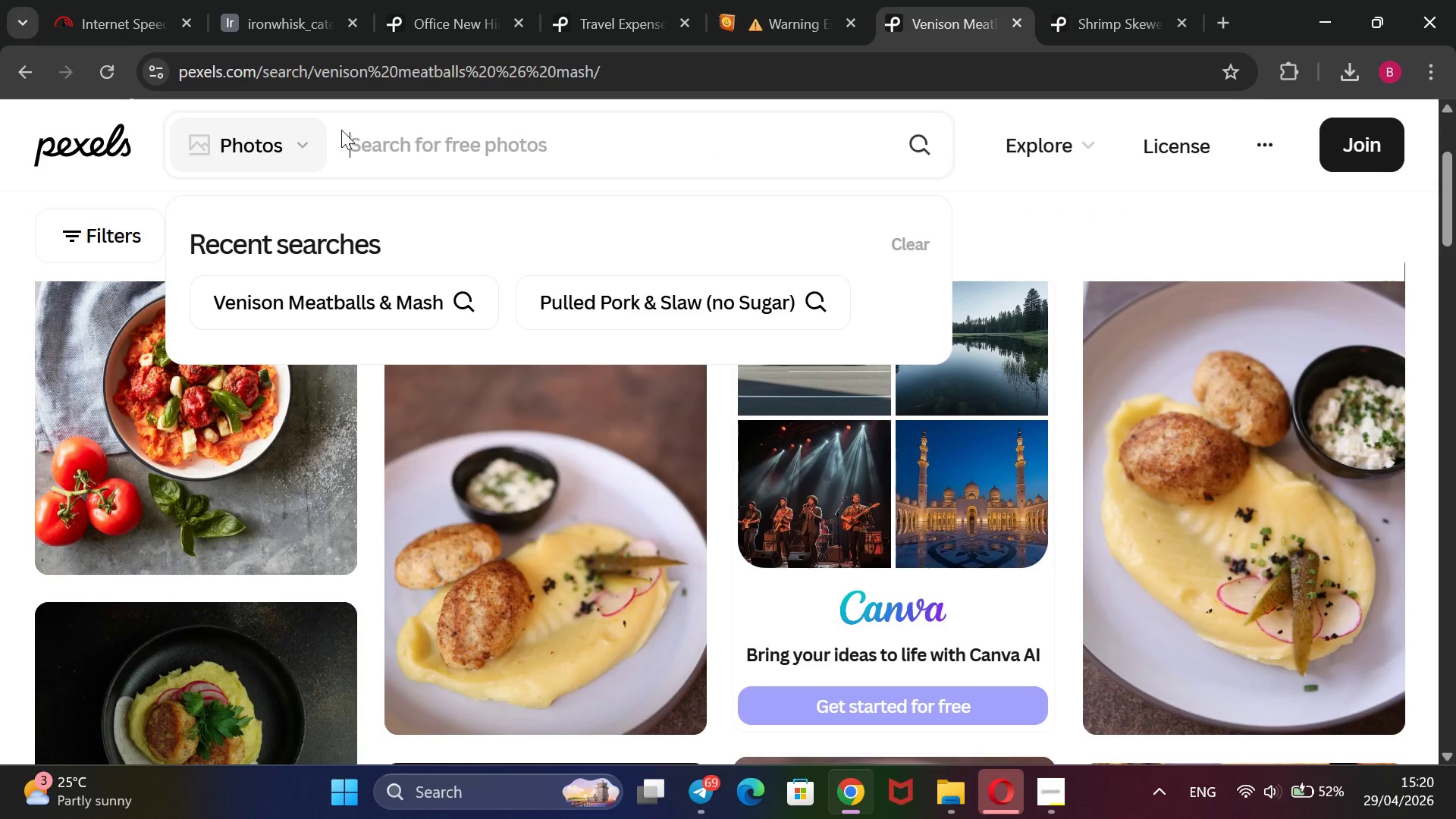 
key(Backspace)
 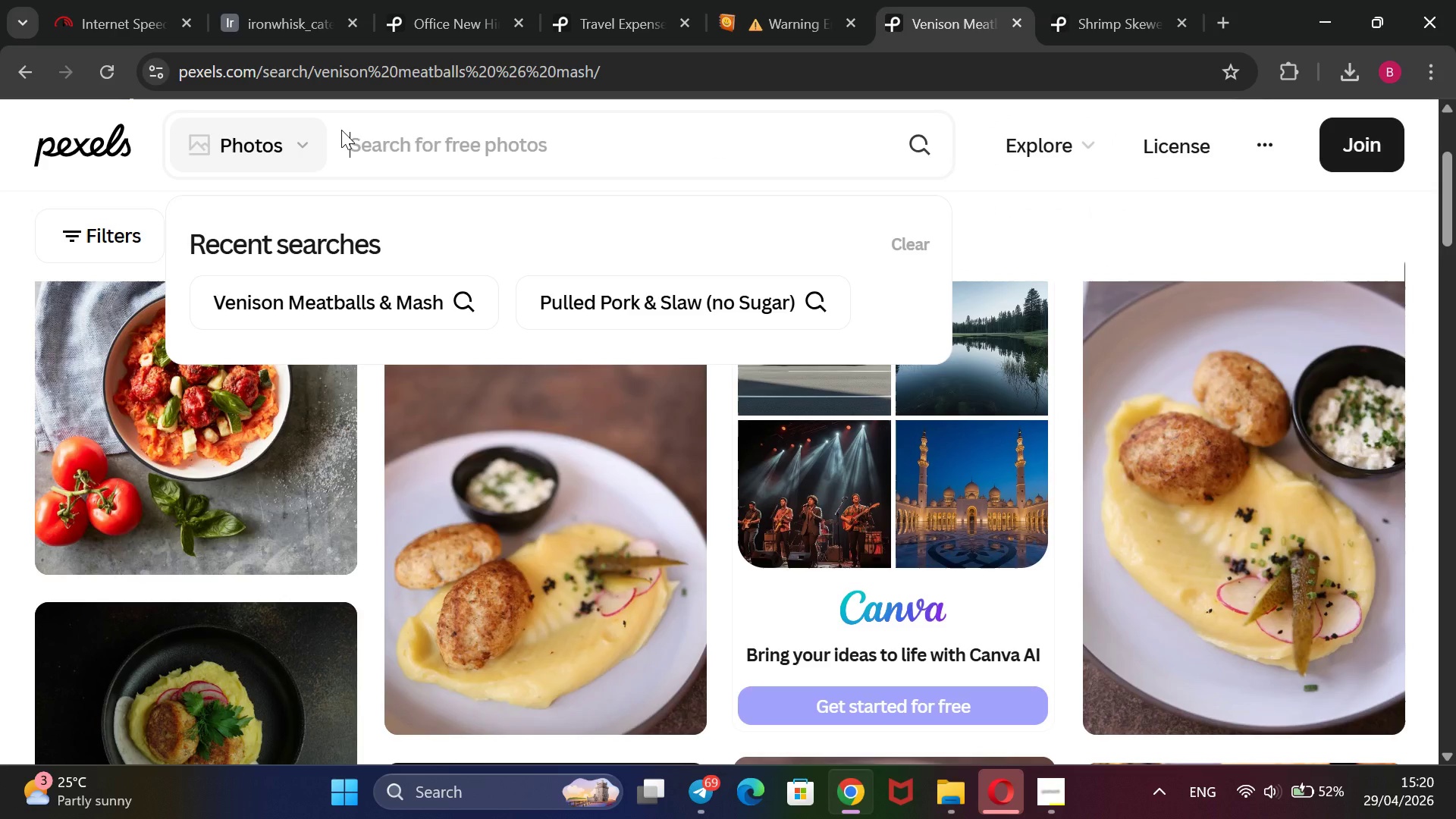 
key(Control+V)
 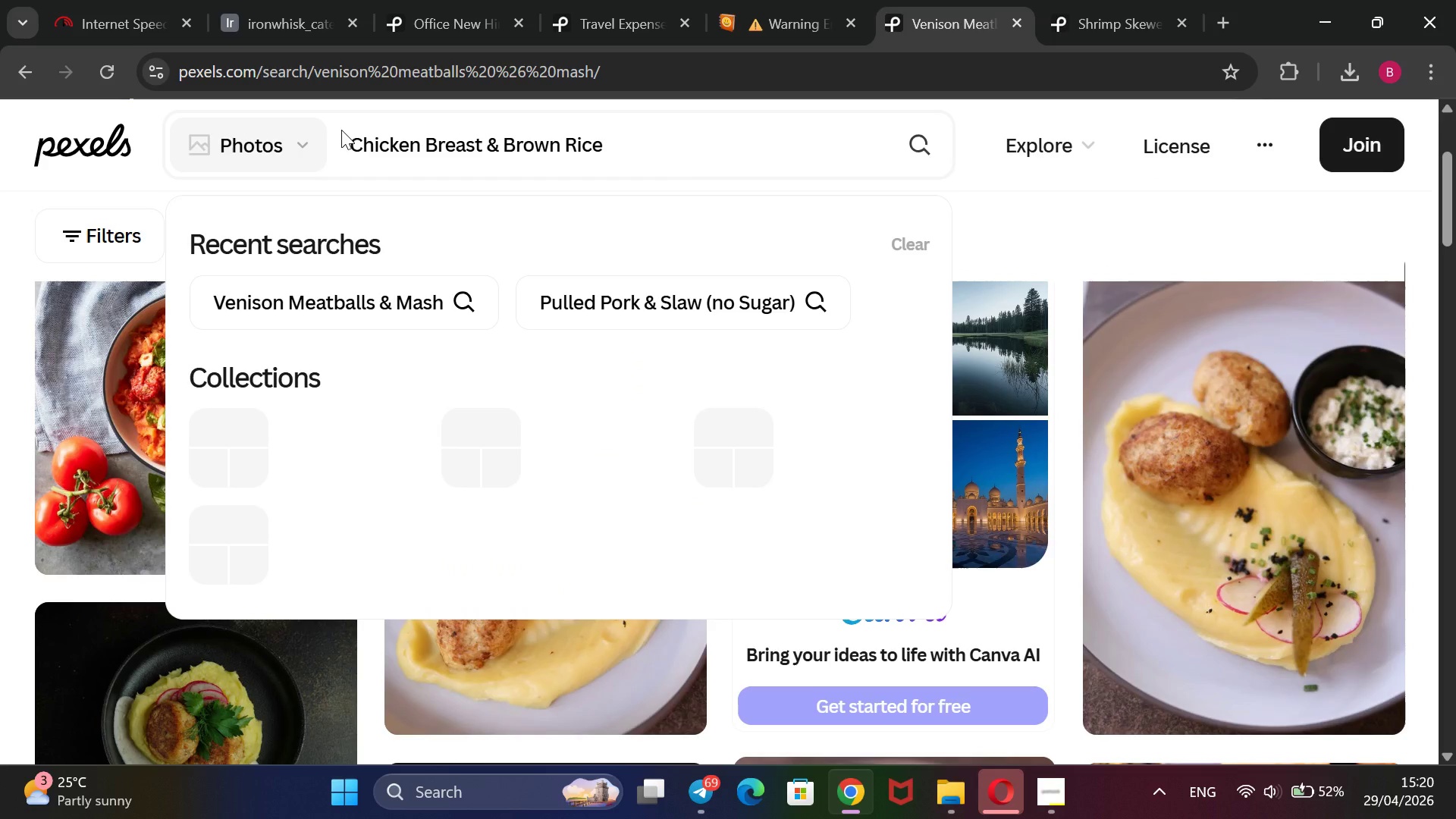 
key(Enter)
 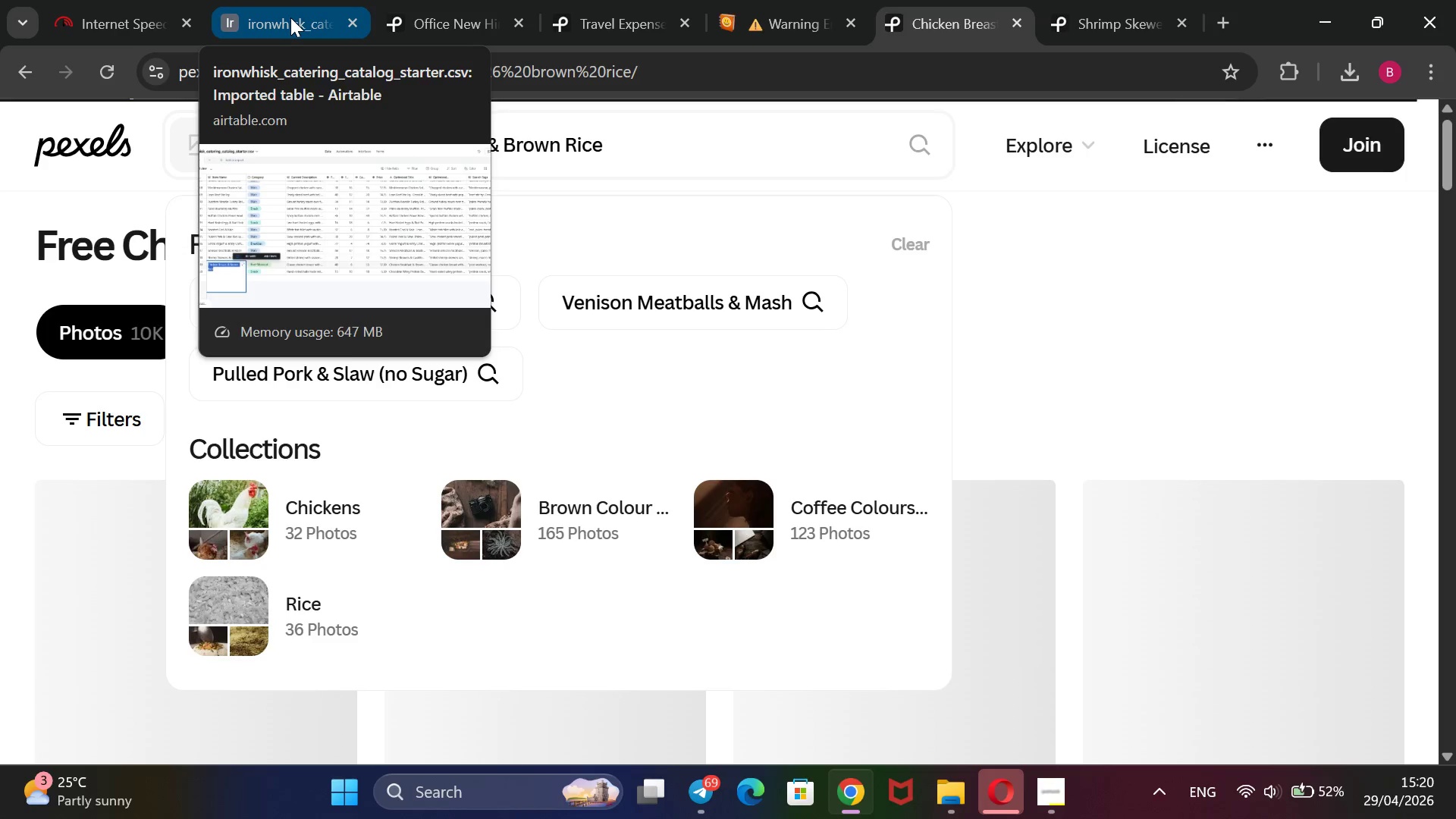 
wait(5.51)
 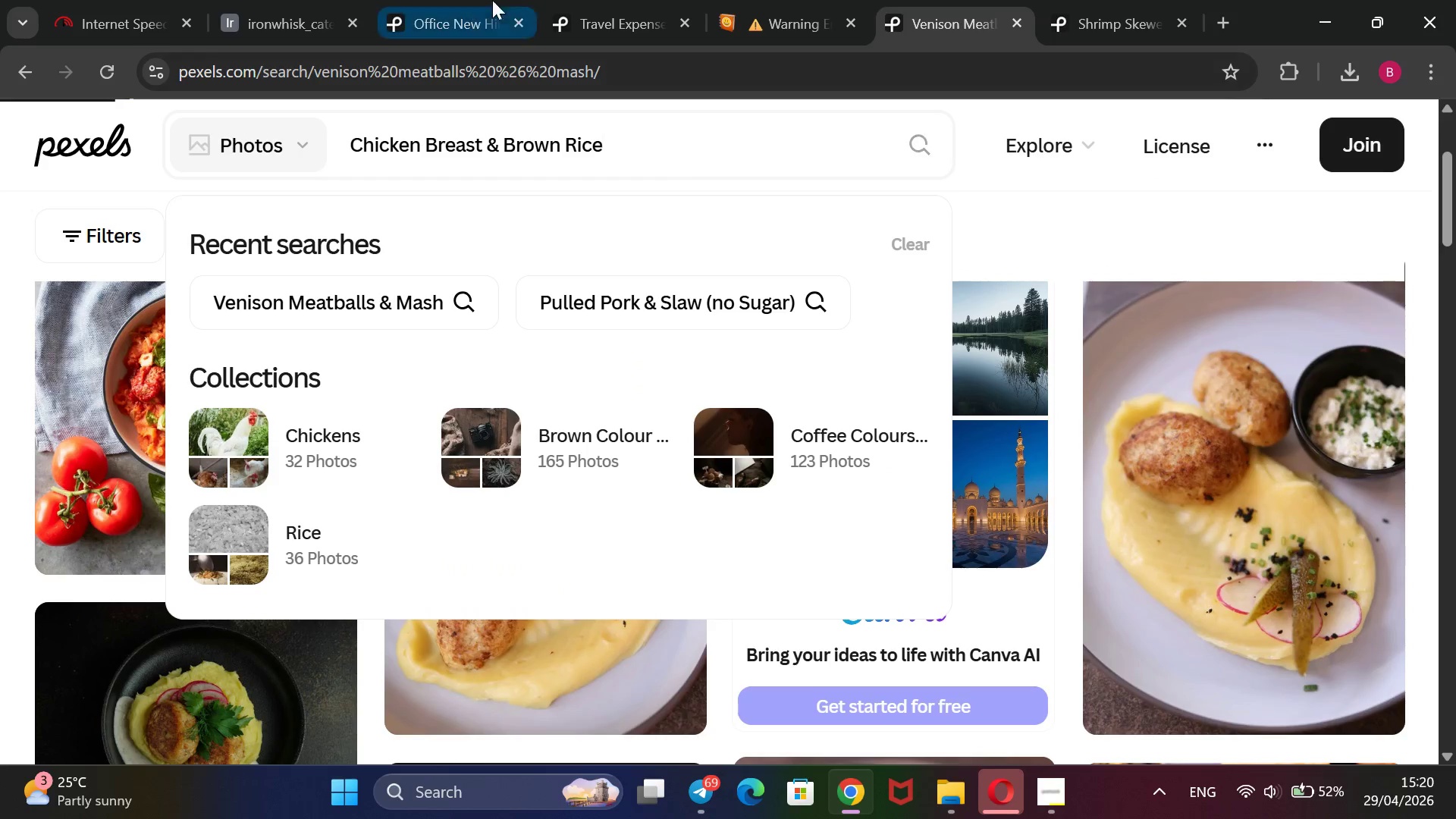 
mouse_move([928, 414])
 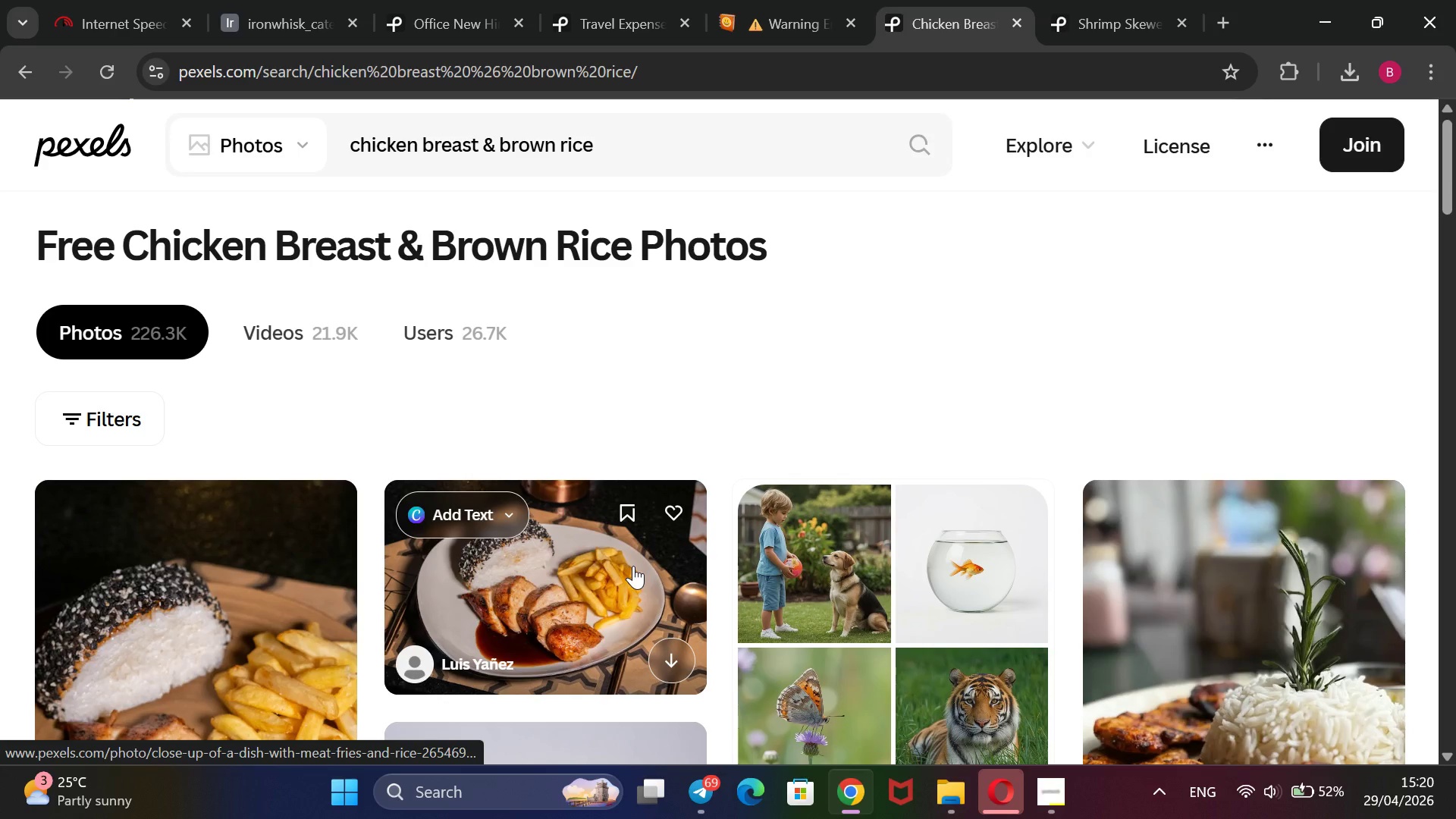 
scroll: coordinate [627, 563], scroll_direction: down, amount: 5.0
 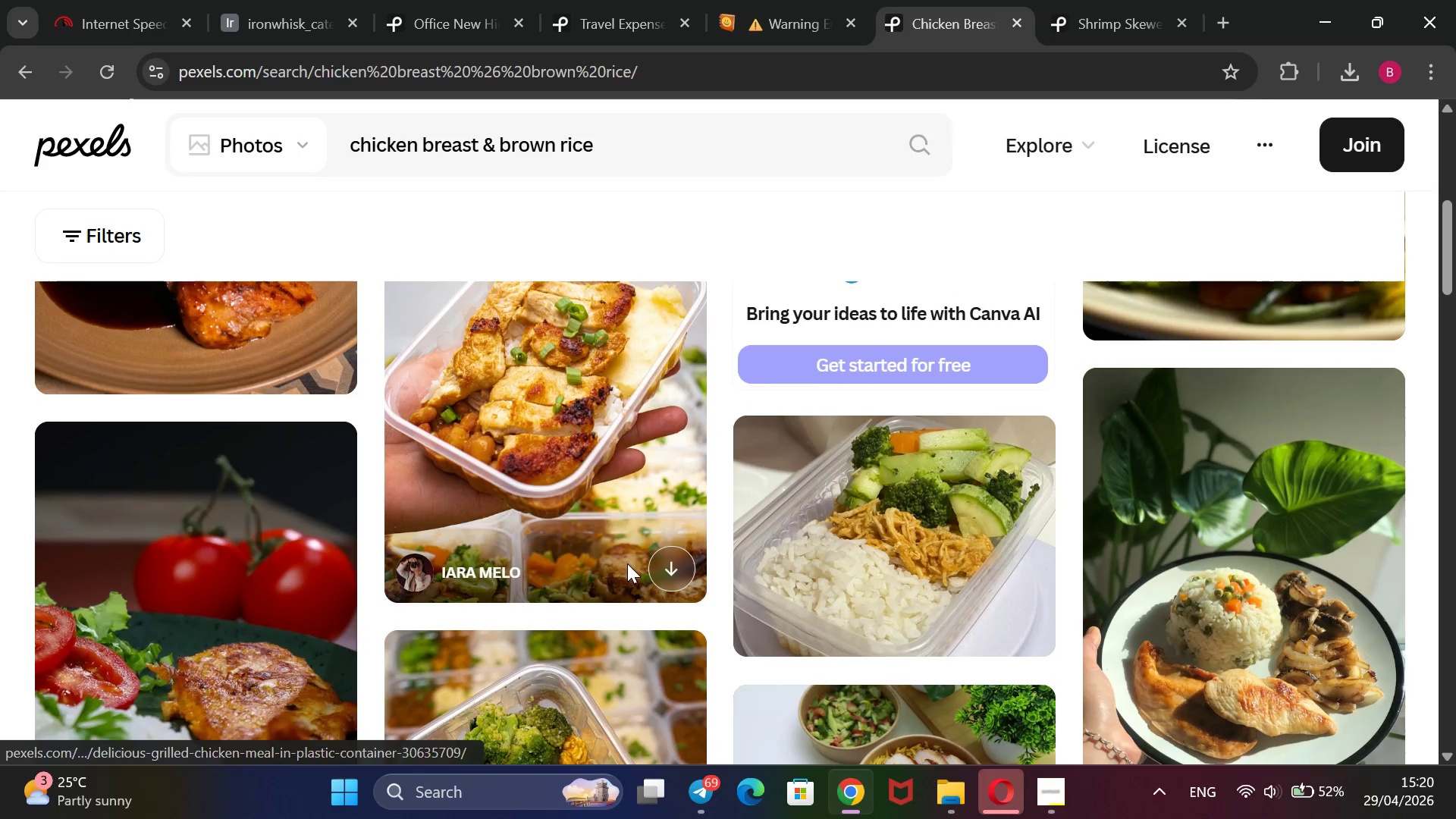 
scroll: coordinate [654, 557], scroll_direction: up, amount: 3.0
 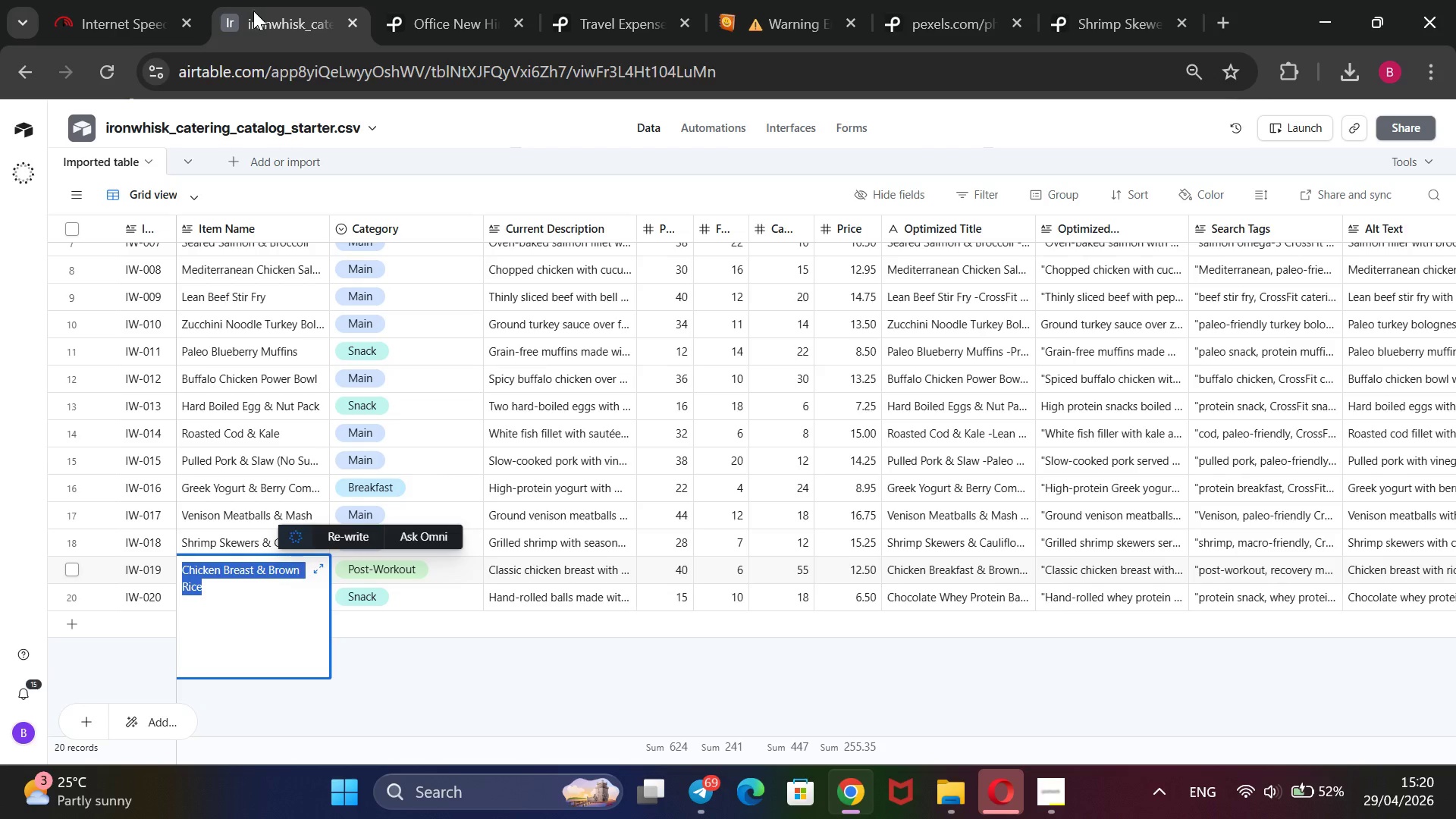 
left_click([455, 691])
 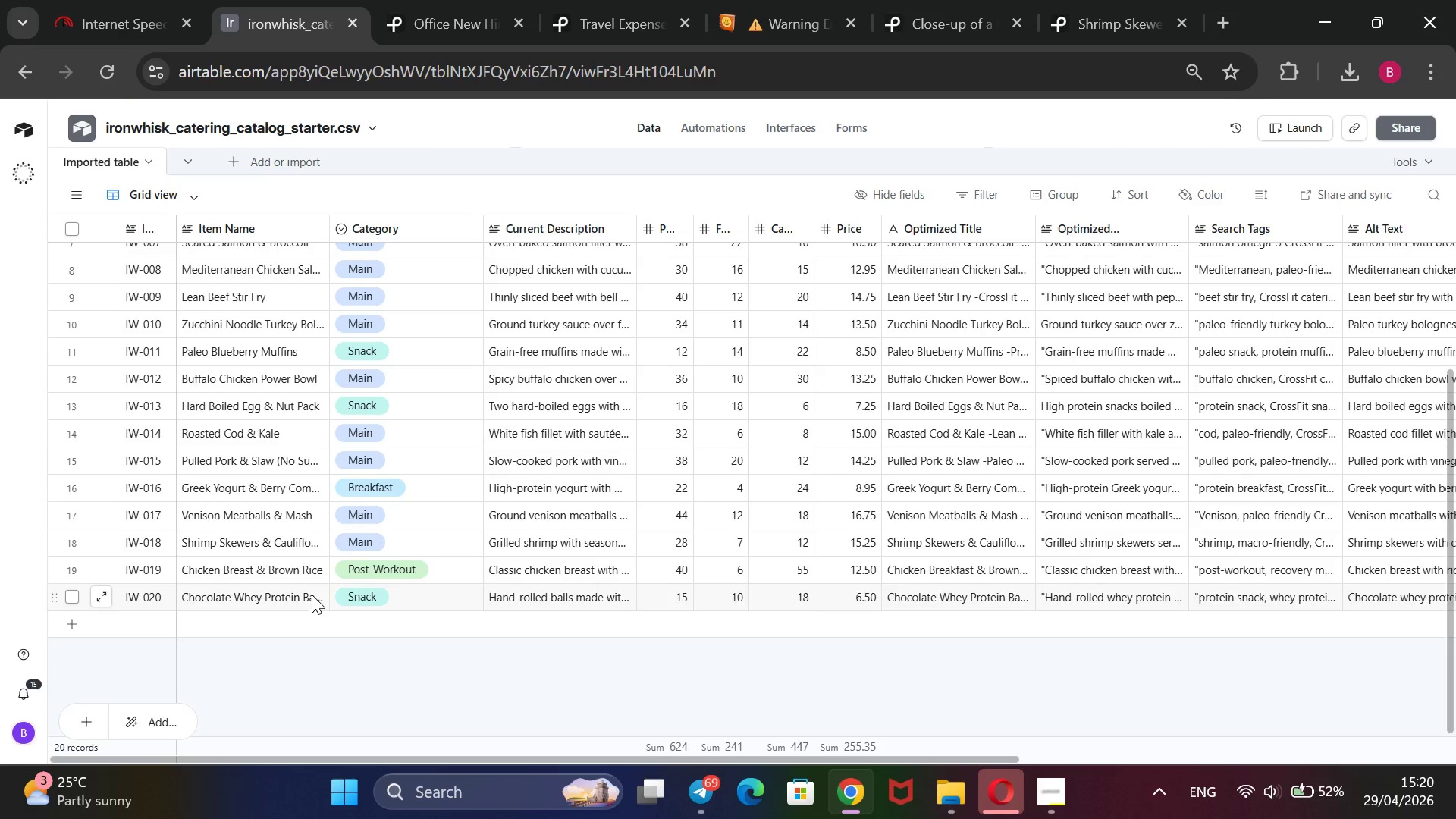 
double_click([312, 595])
 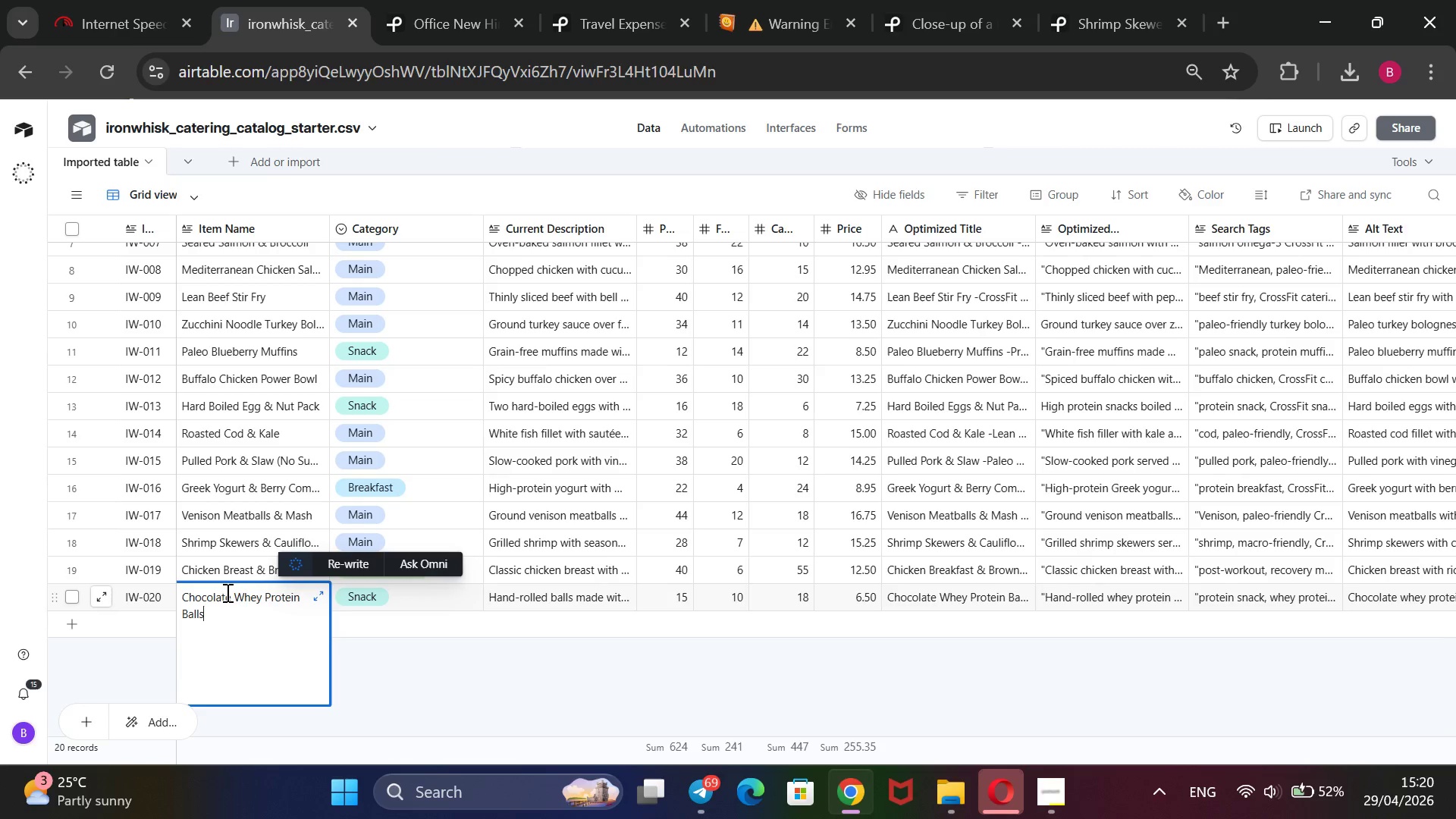 
left_click_drag(start_coordinate=[218, 592], to_coordinate=[183, 580])
 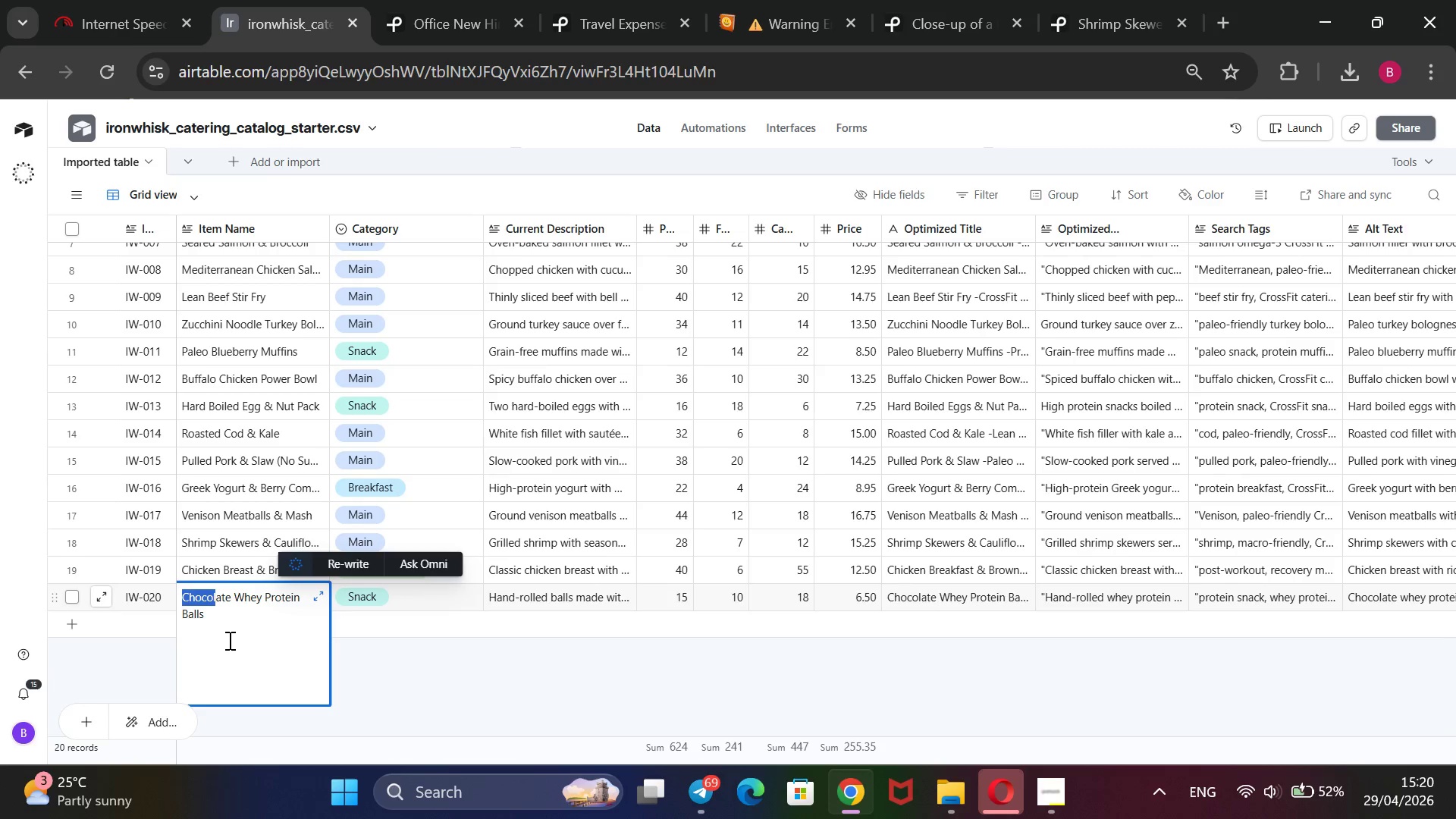 
left_click([235, 632])
 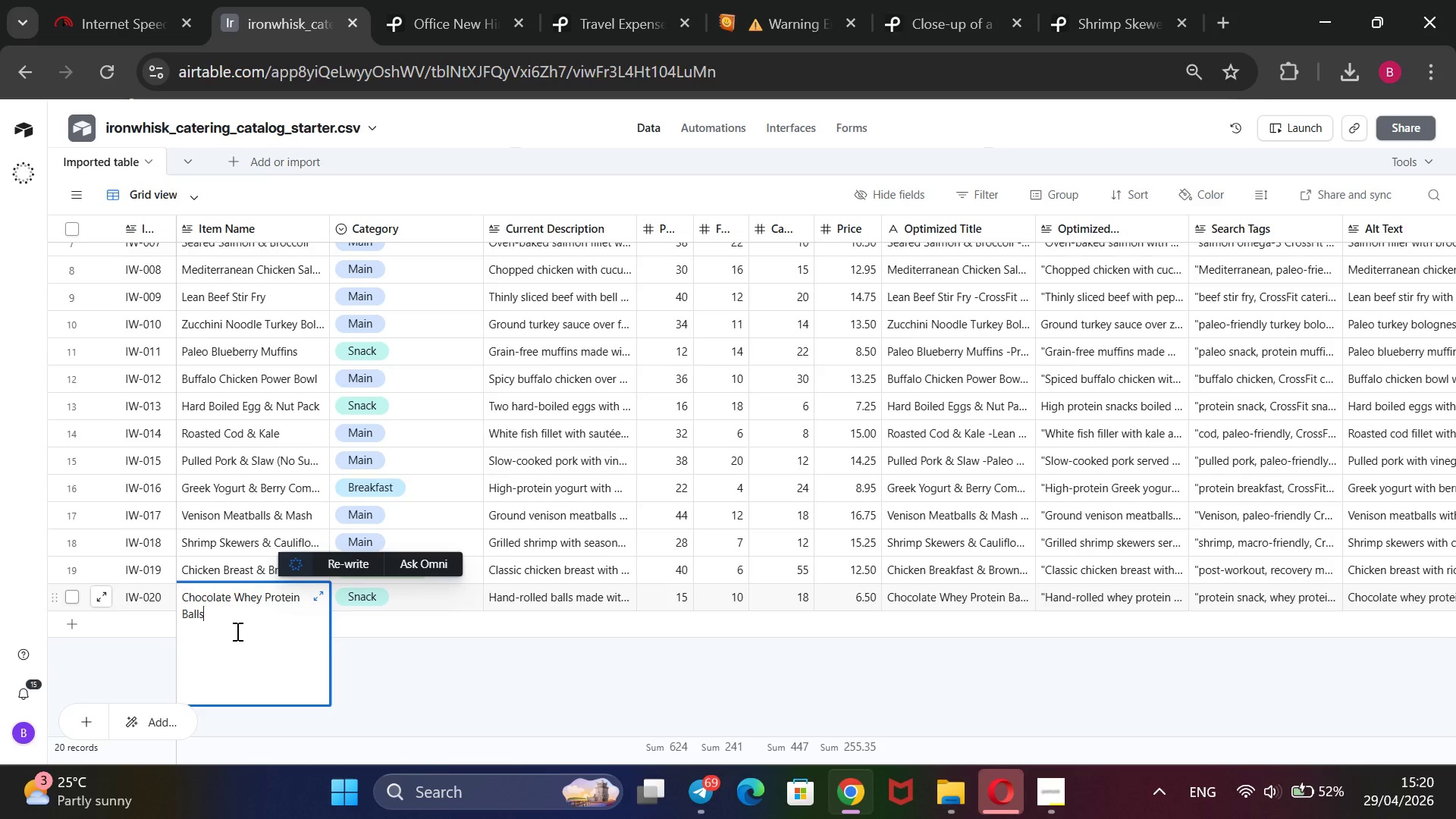 
left_click_drag(start_coordinate=[235, 631], to_coordinate=[187, 600])
 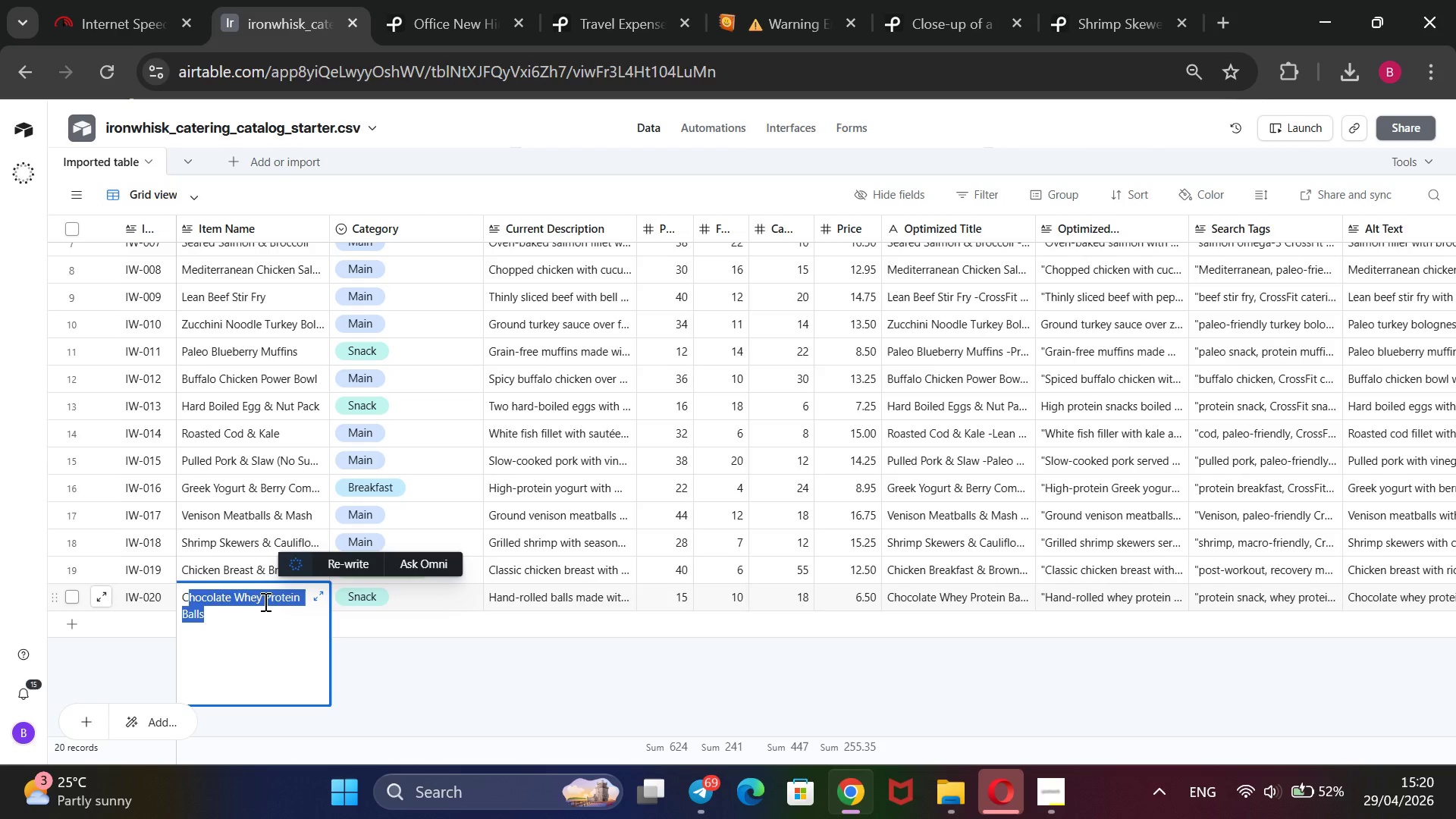 
key(Control+C)
 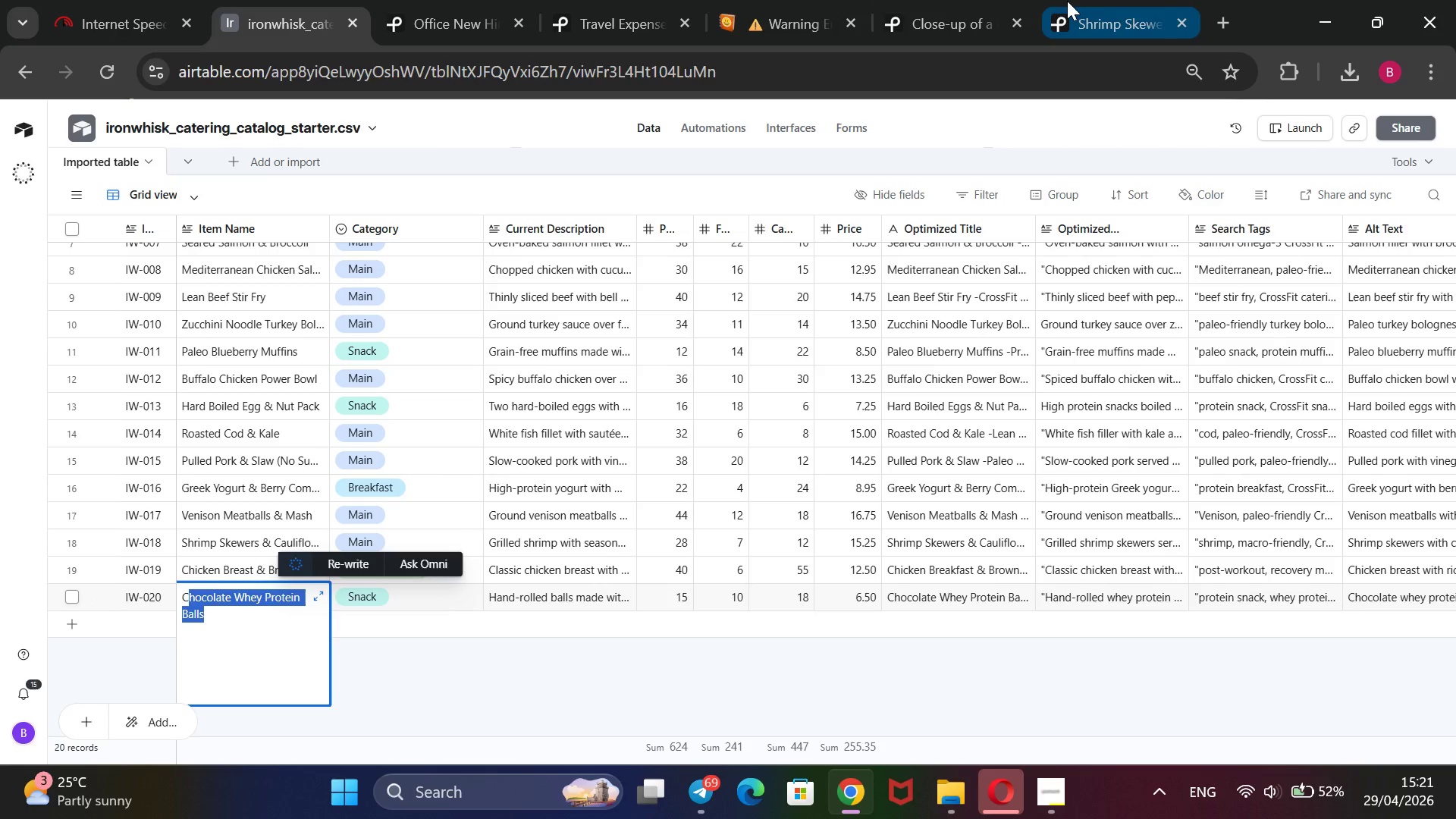 
left_click([1096, 1])
 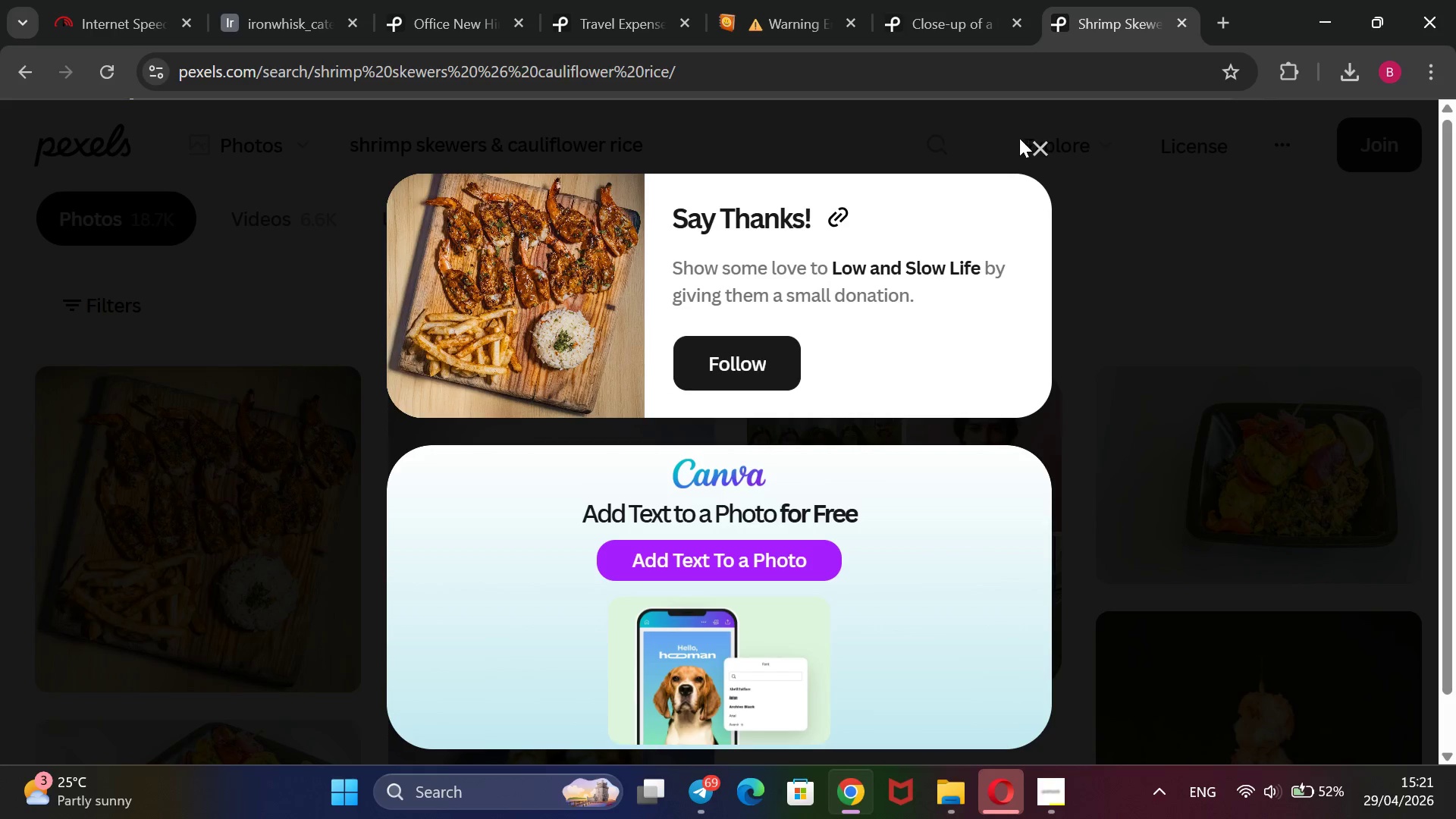 
left_click([1045, 140])
 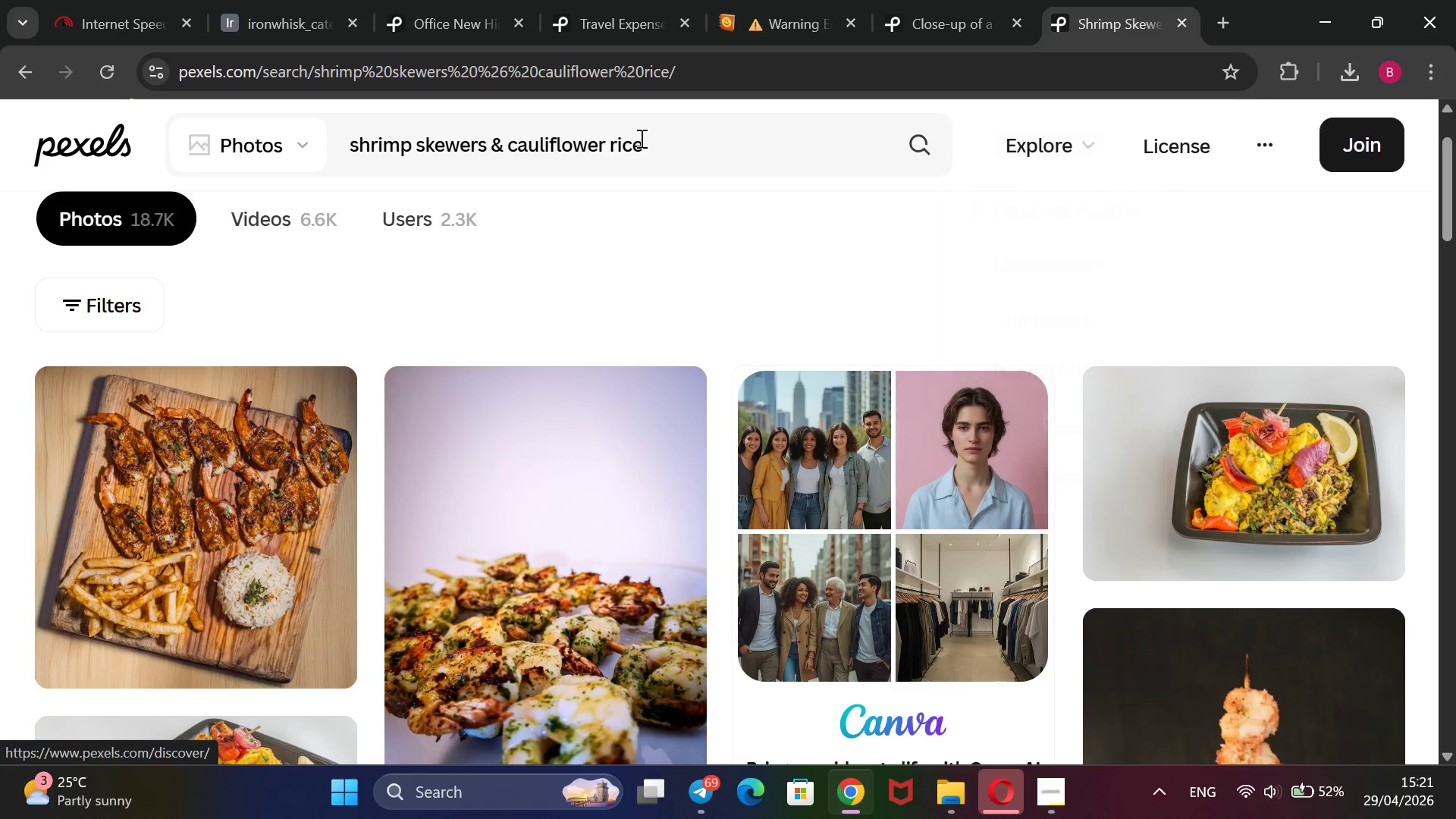 
left_click_drag(start_coordinate=[657, 149], to_coordinate=[354, 151])
 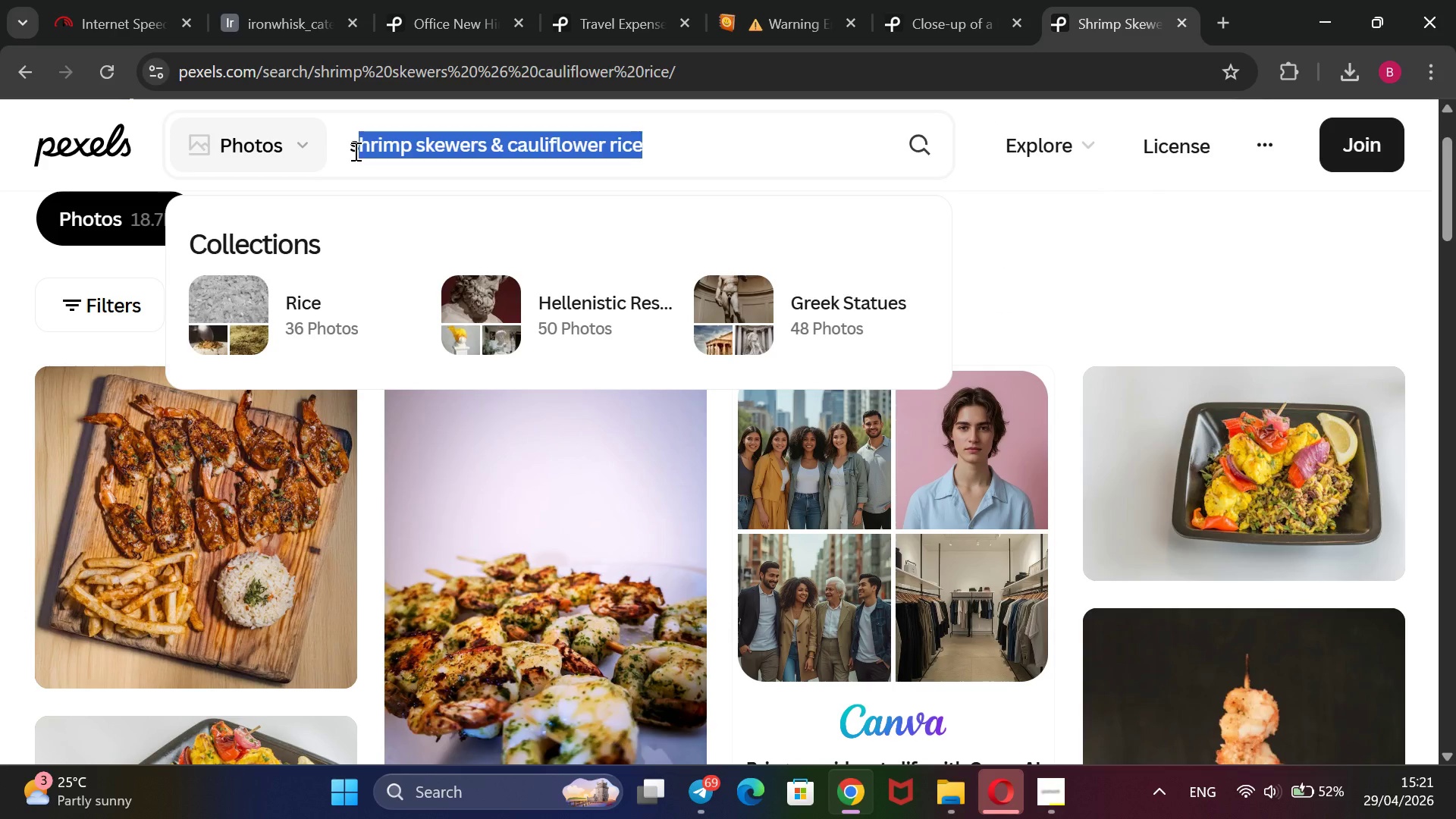 
key(Backspace)
 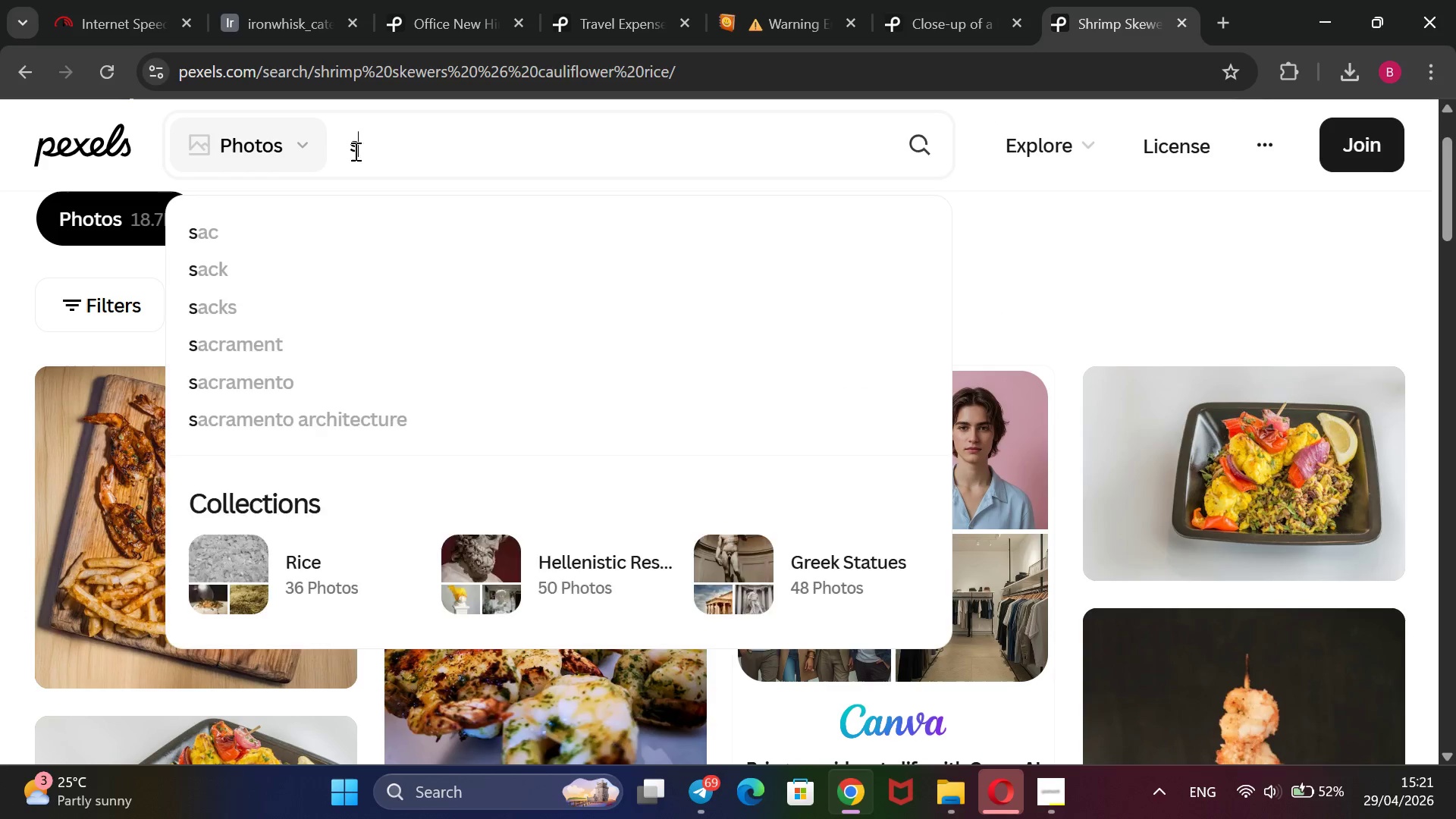 
key(Backspace)
 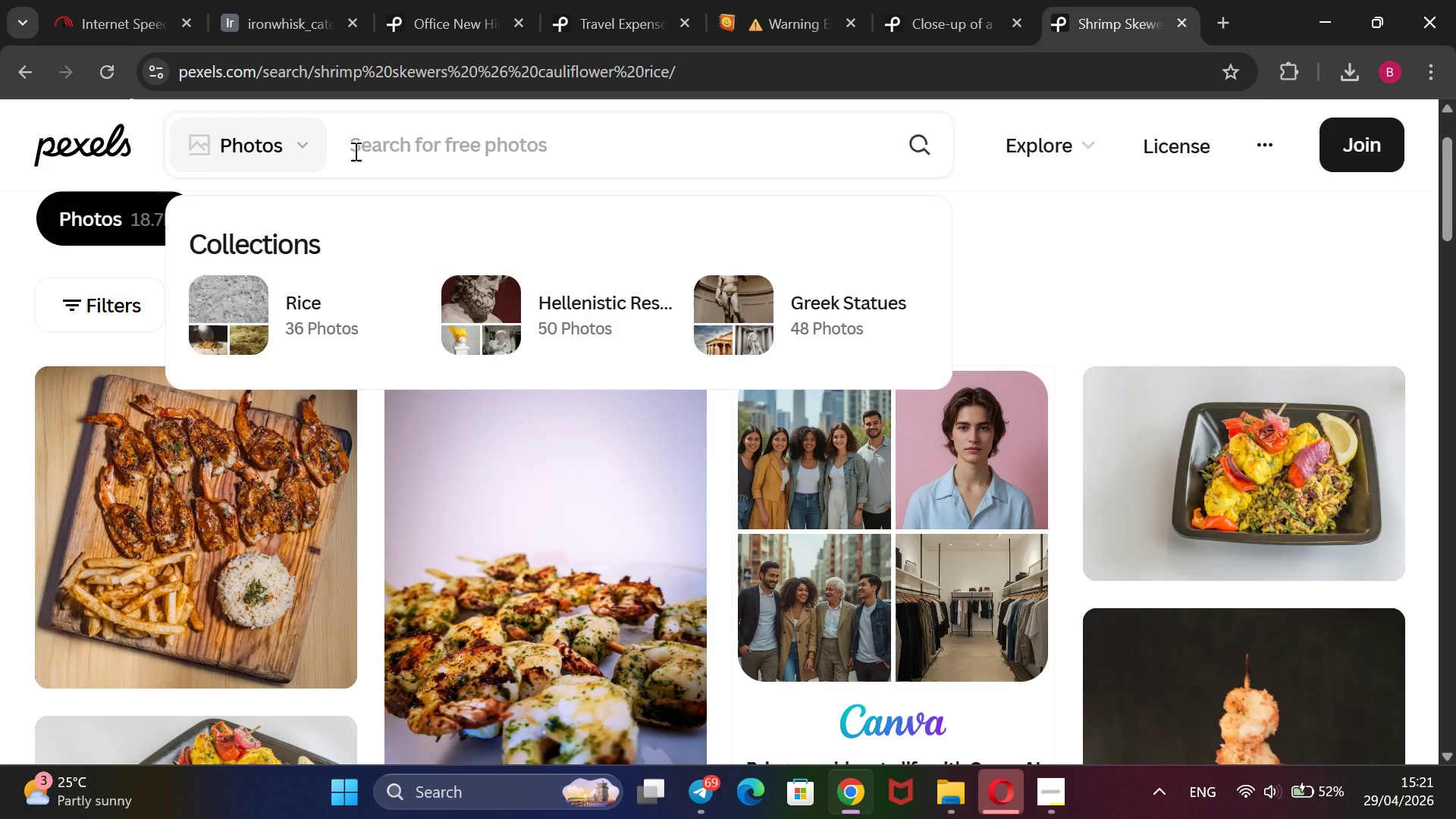 
key(Control+V)
 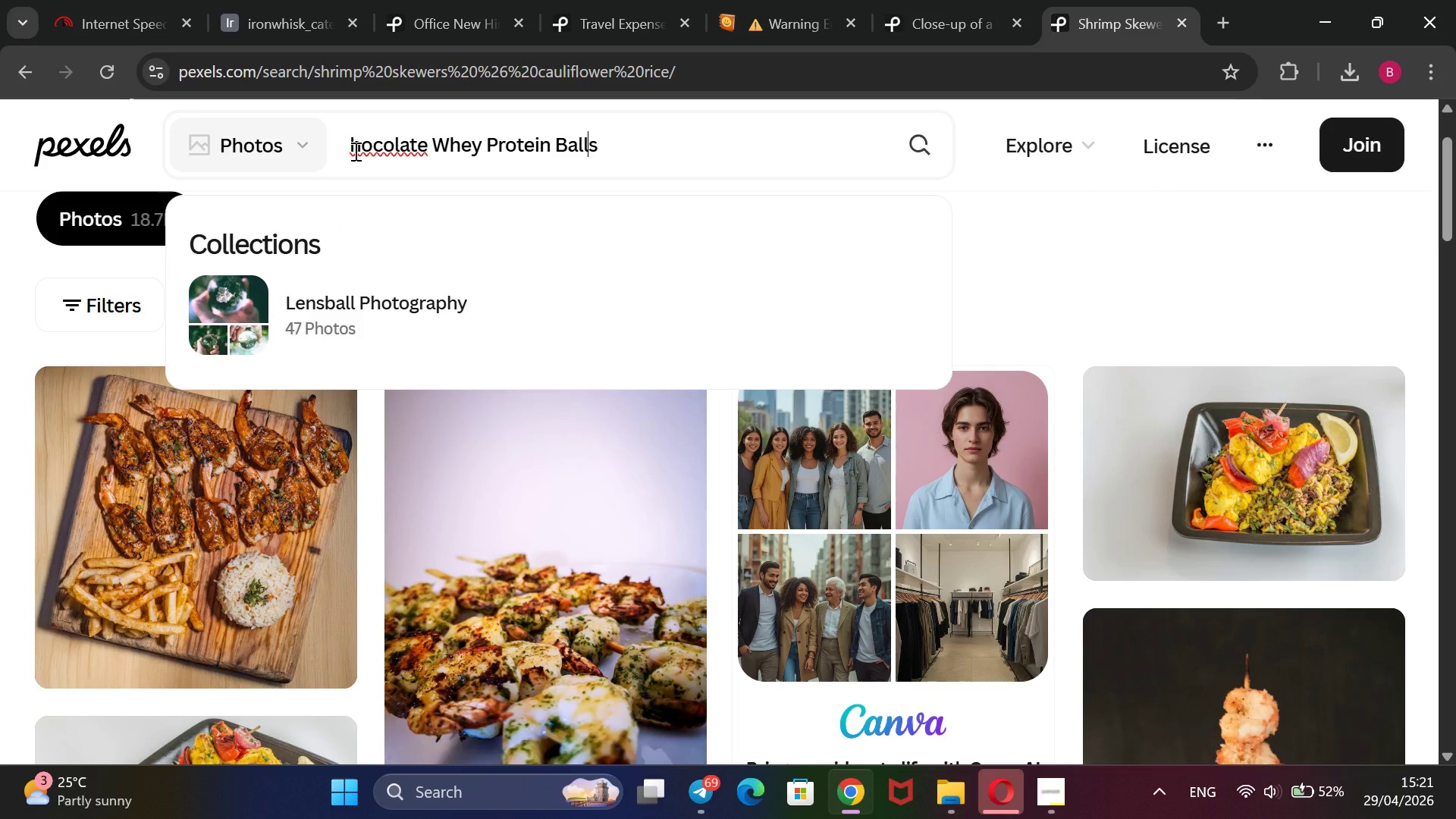 
hold_key(key=ArrowLeft, duration=1.05)
 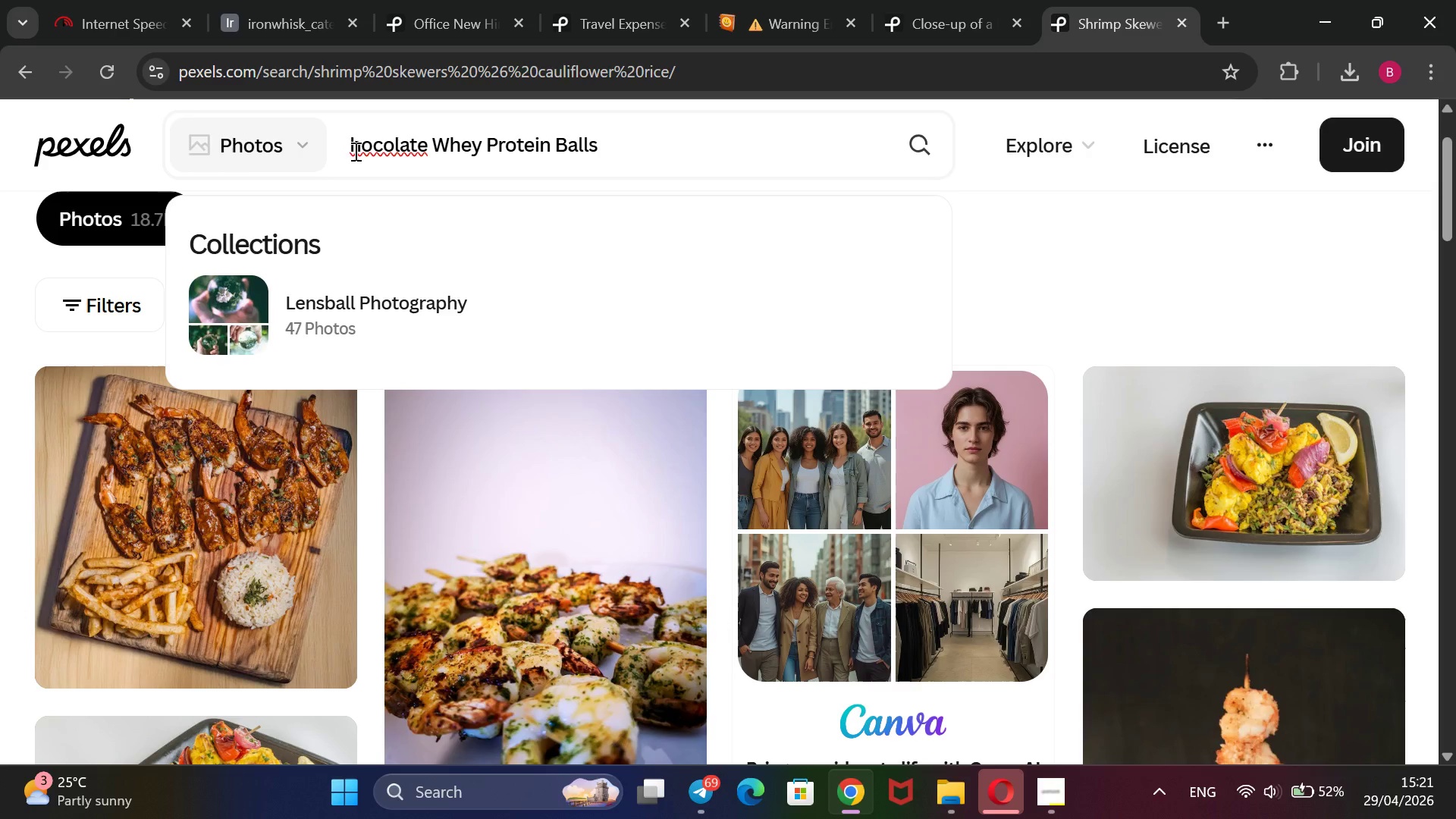 
key(Control+C)
 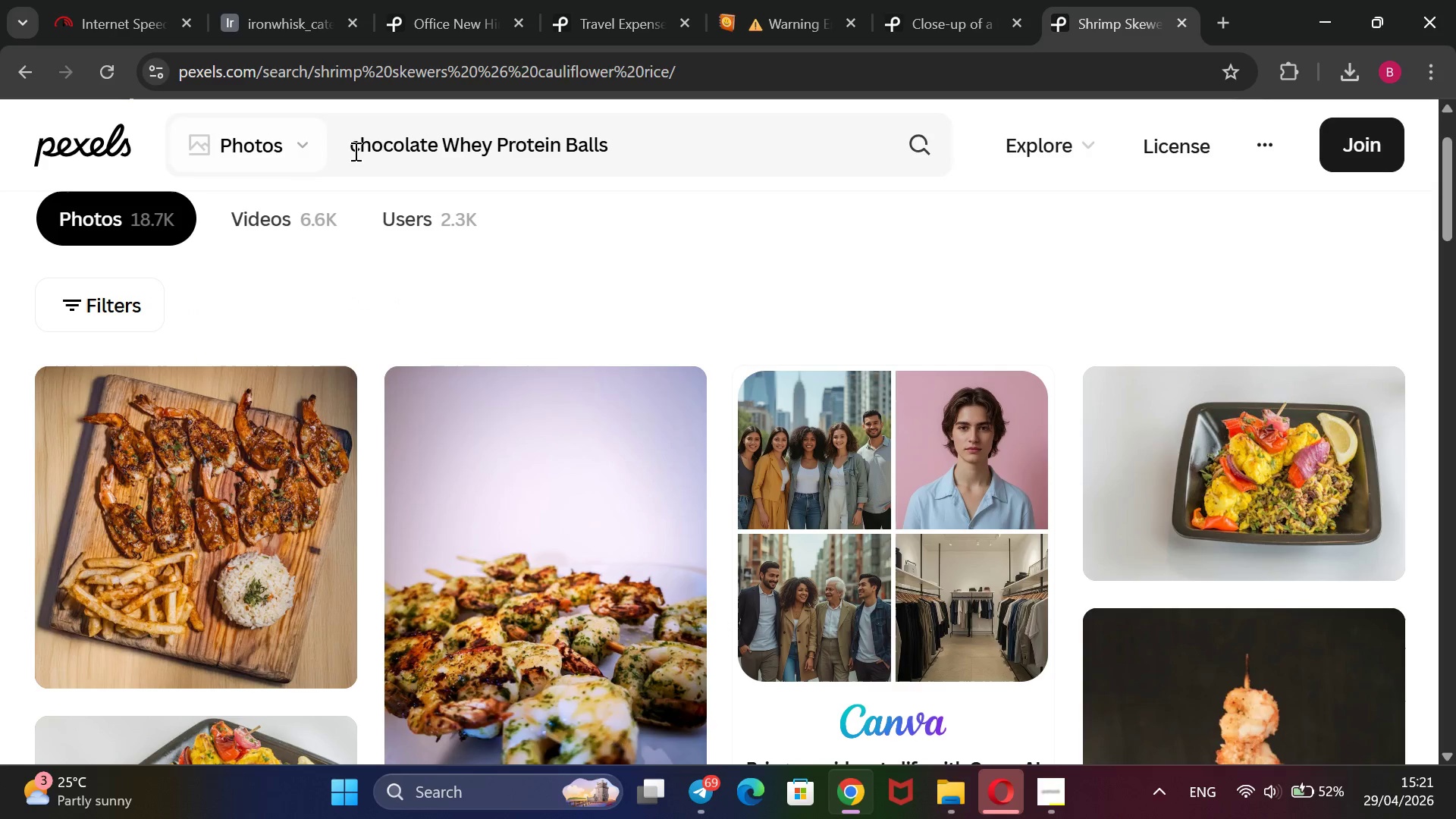 
key(Control+Enter)
 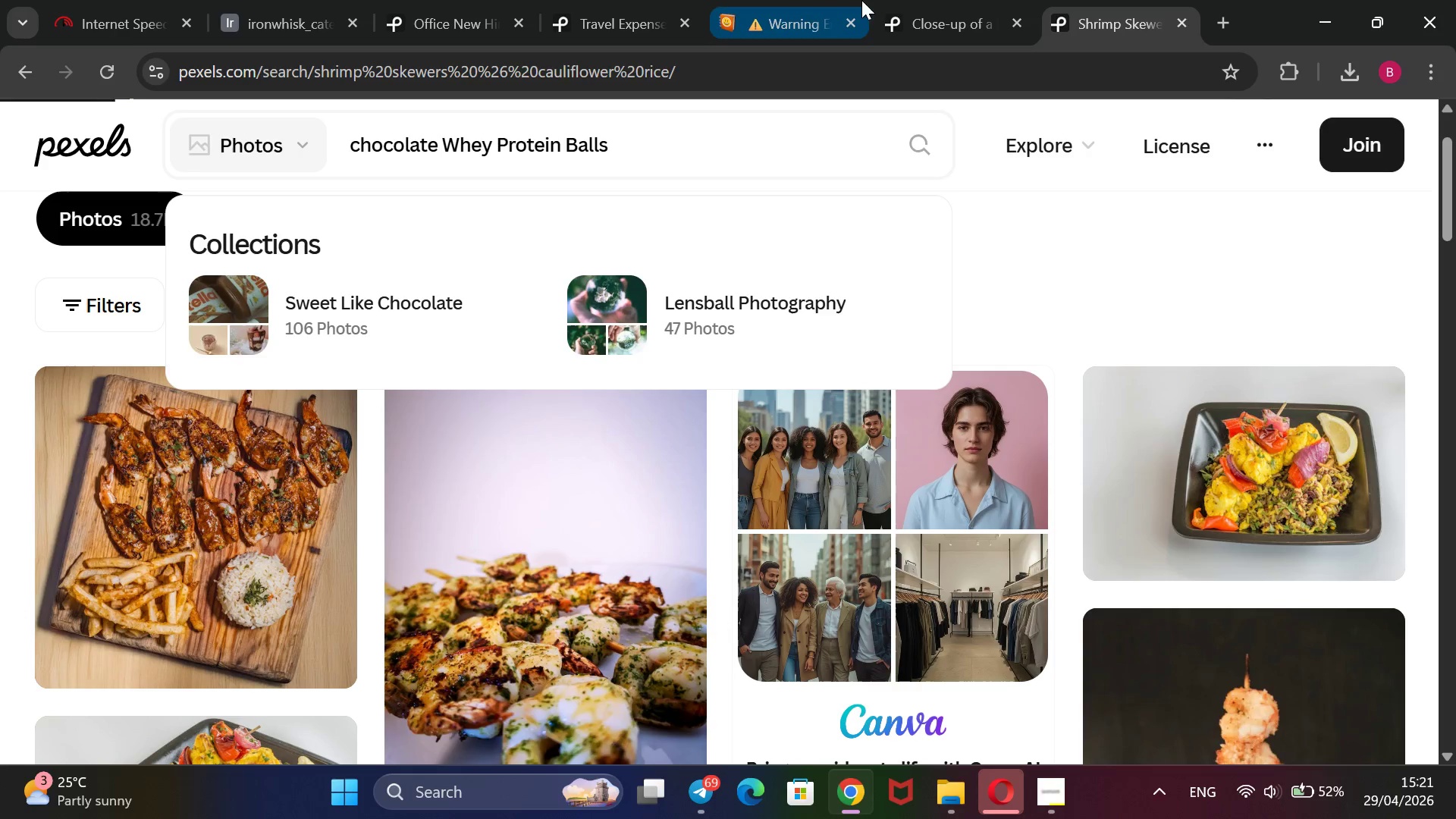 
left_click([964, 0])
 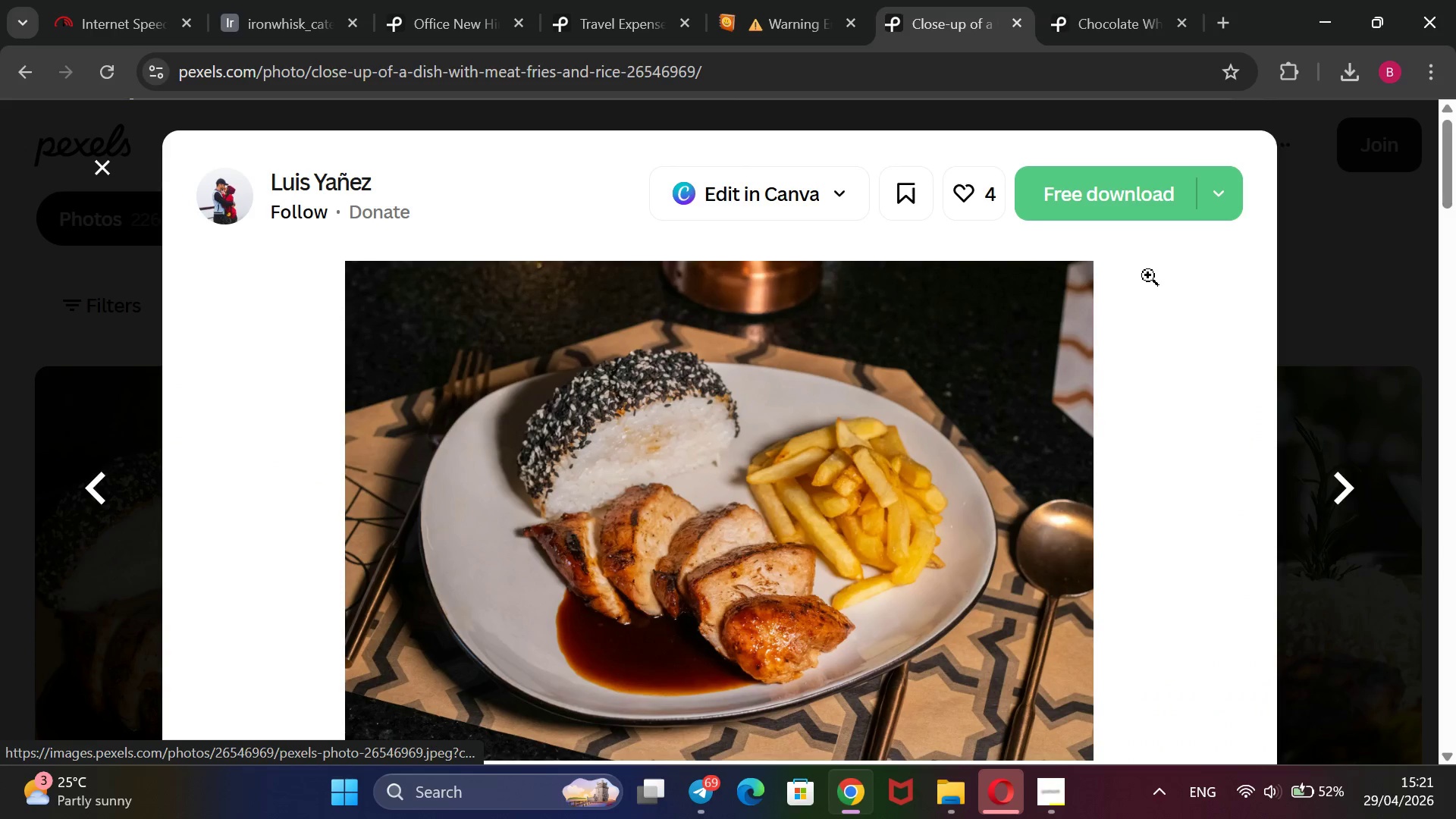 
scroll: coordinate [1146, 275], scroll_direction: down, amount: 3.0
 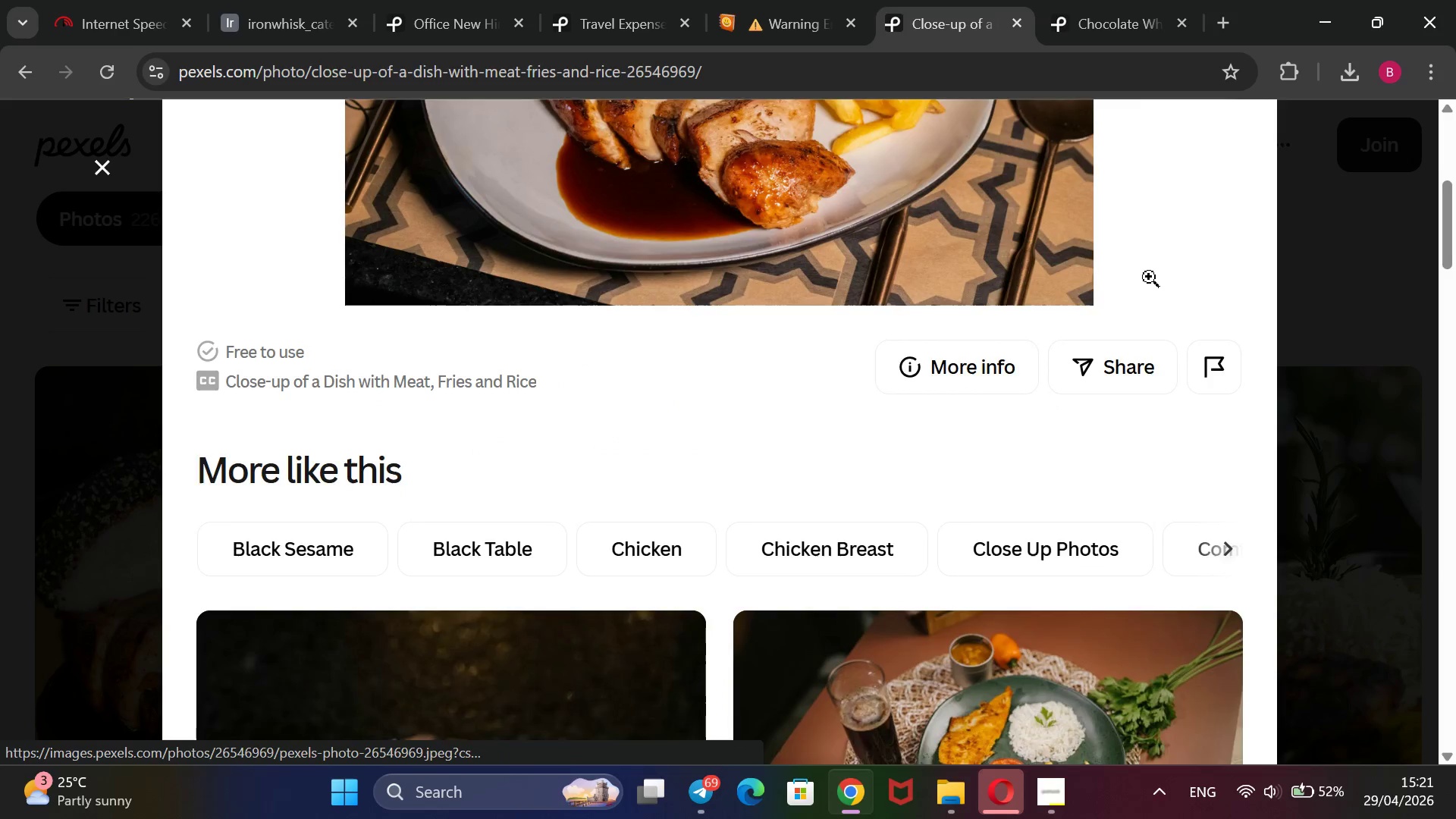 
scroll: coordinate [1149, 277], scroll_direction: up, amount: 3.0
 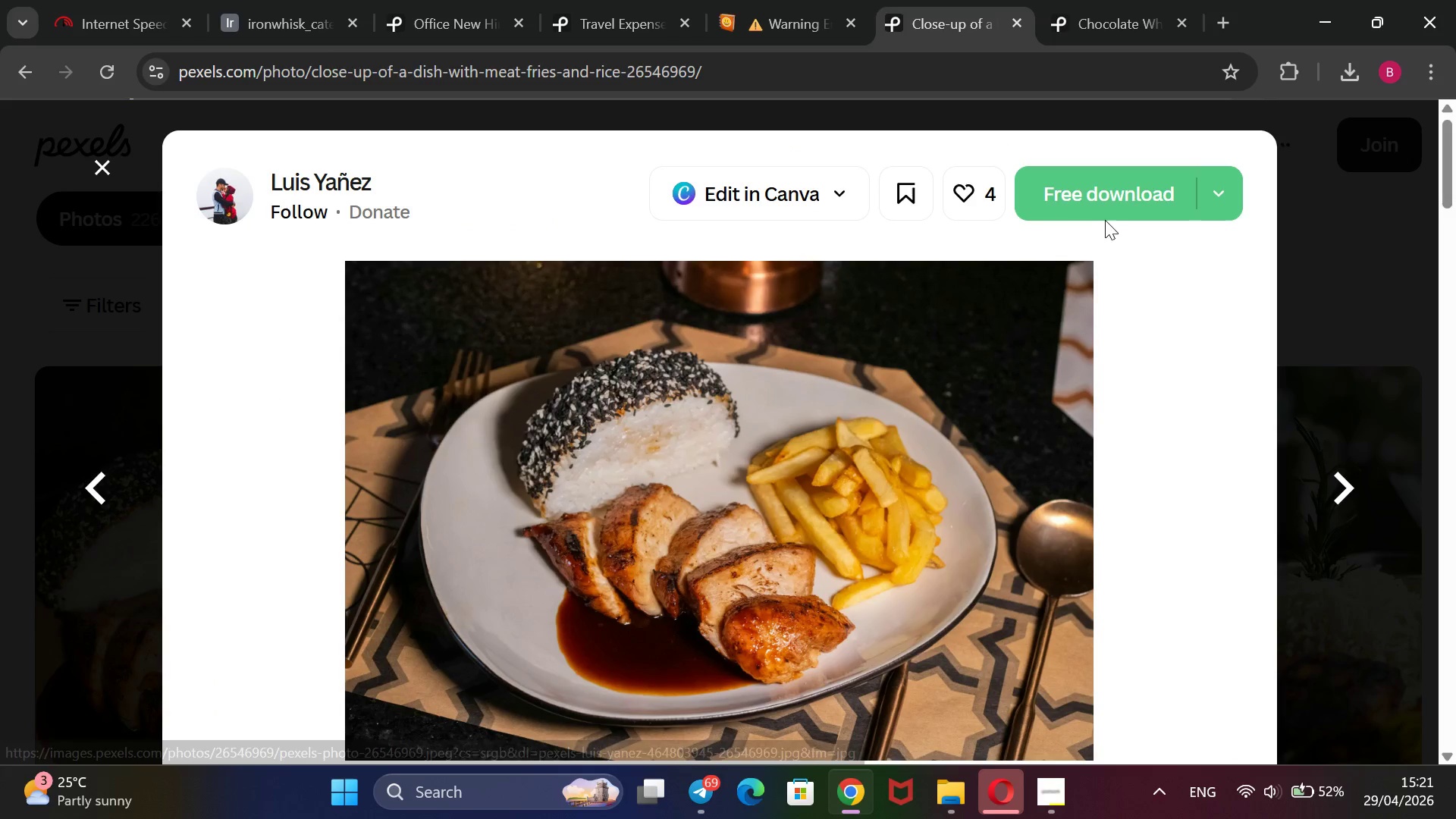 
left_click([1105, 202])
 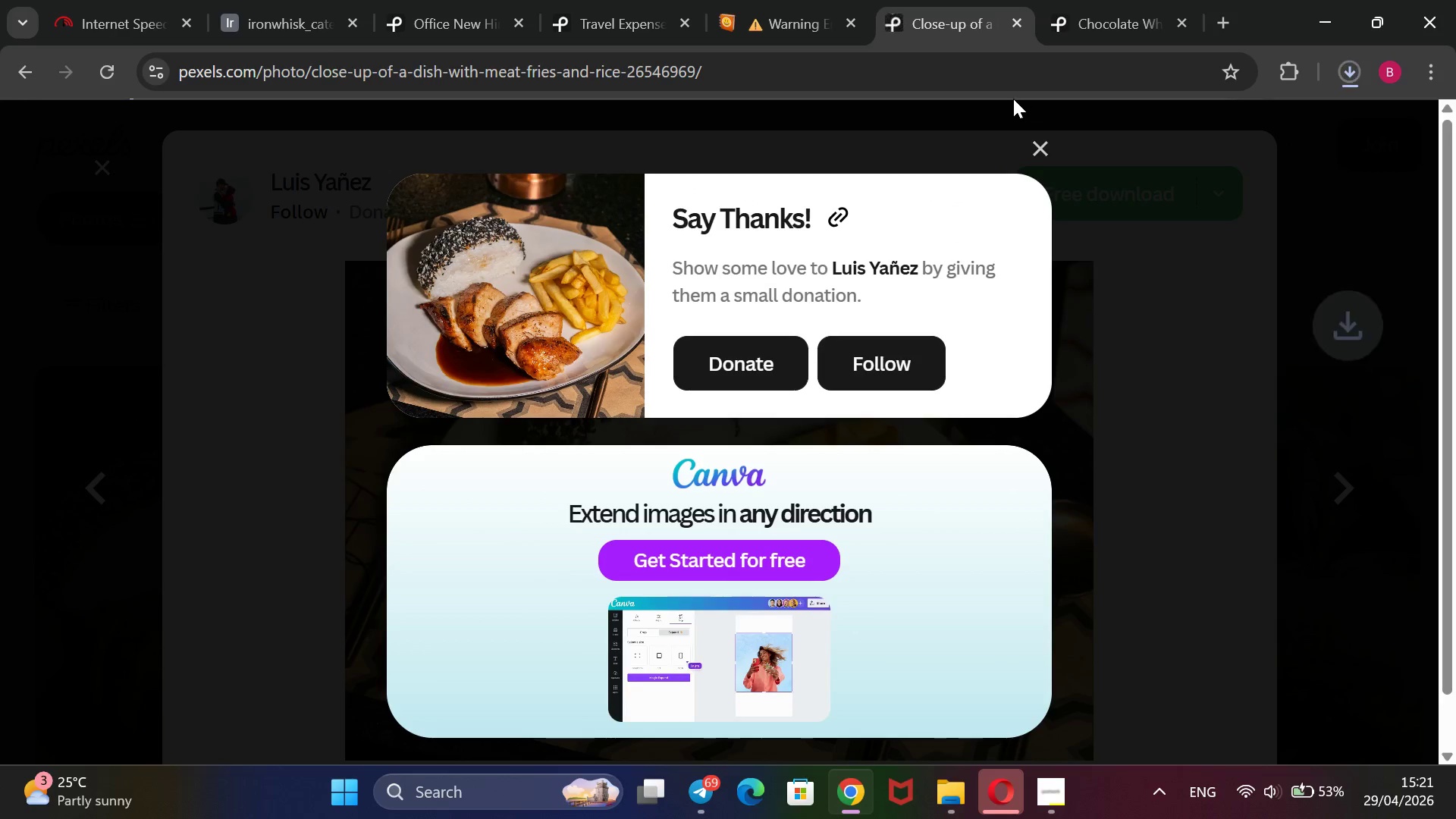 
left_click([1090, 8])
 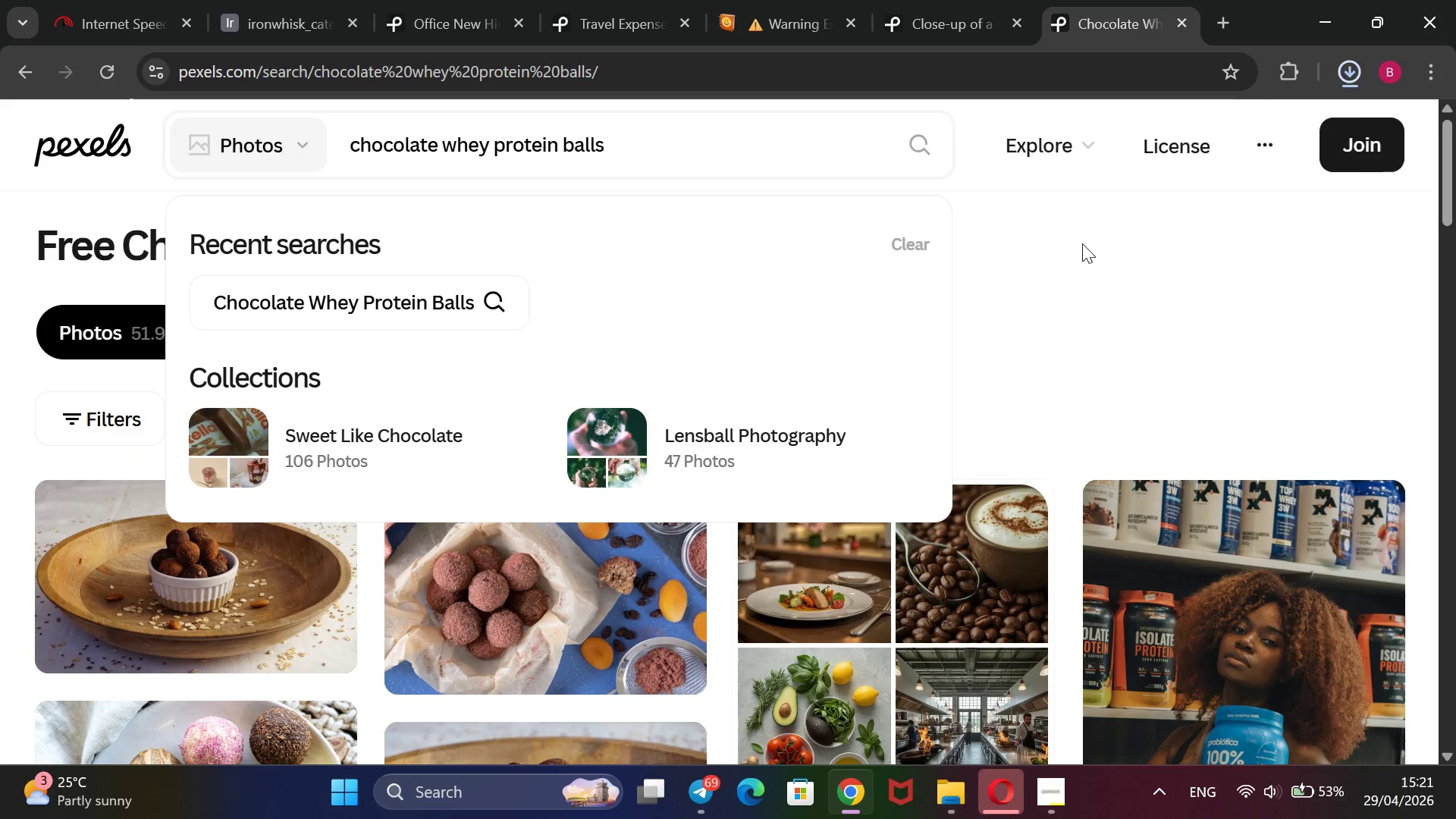 
scroll: coordinate [1082, 243], scroll_direction: none, amount: 0.0
 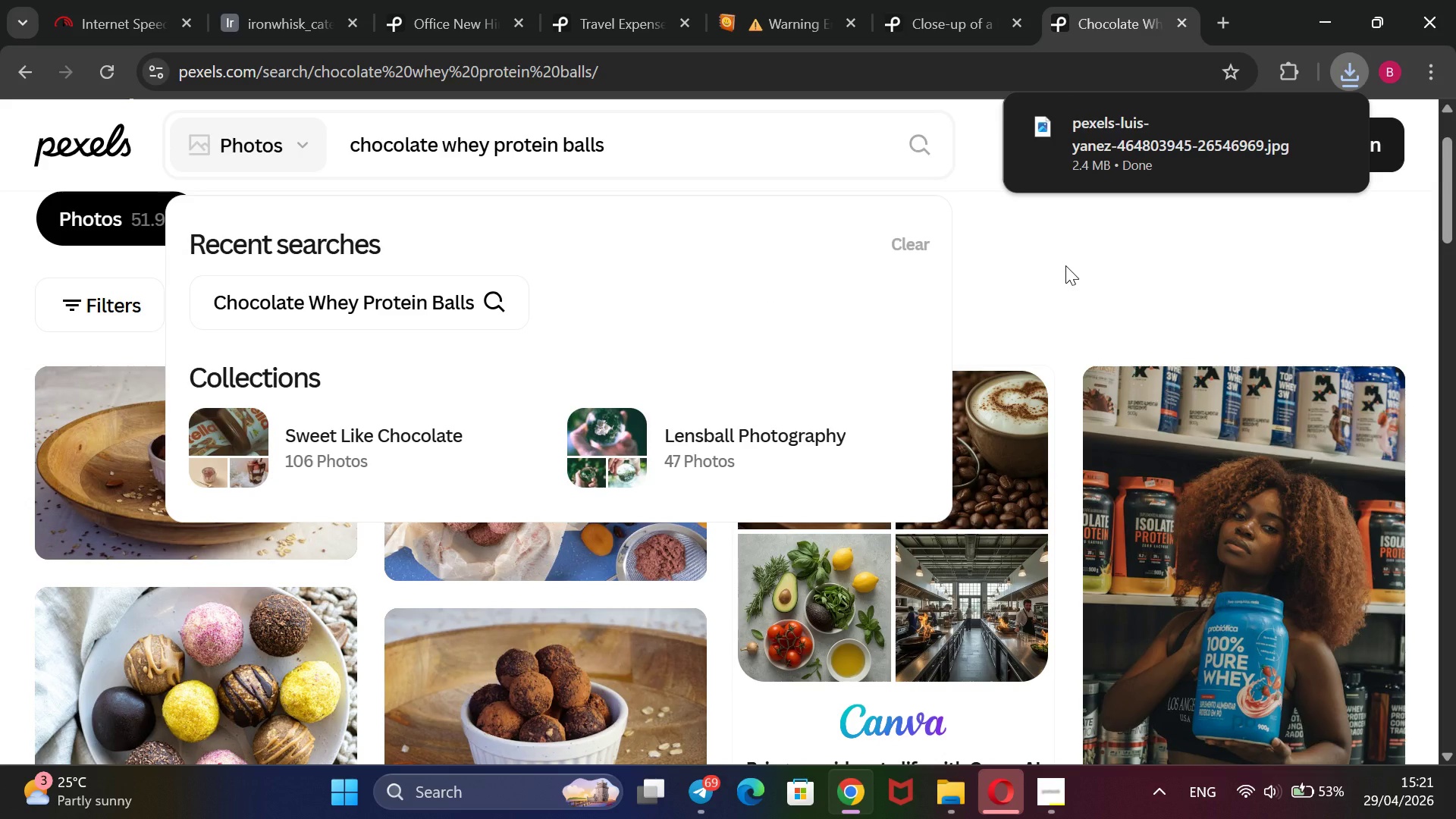 
scroll: coordinate [1155, 446], scroll_direction: down, amount: 5.0
 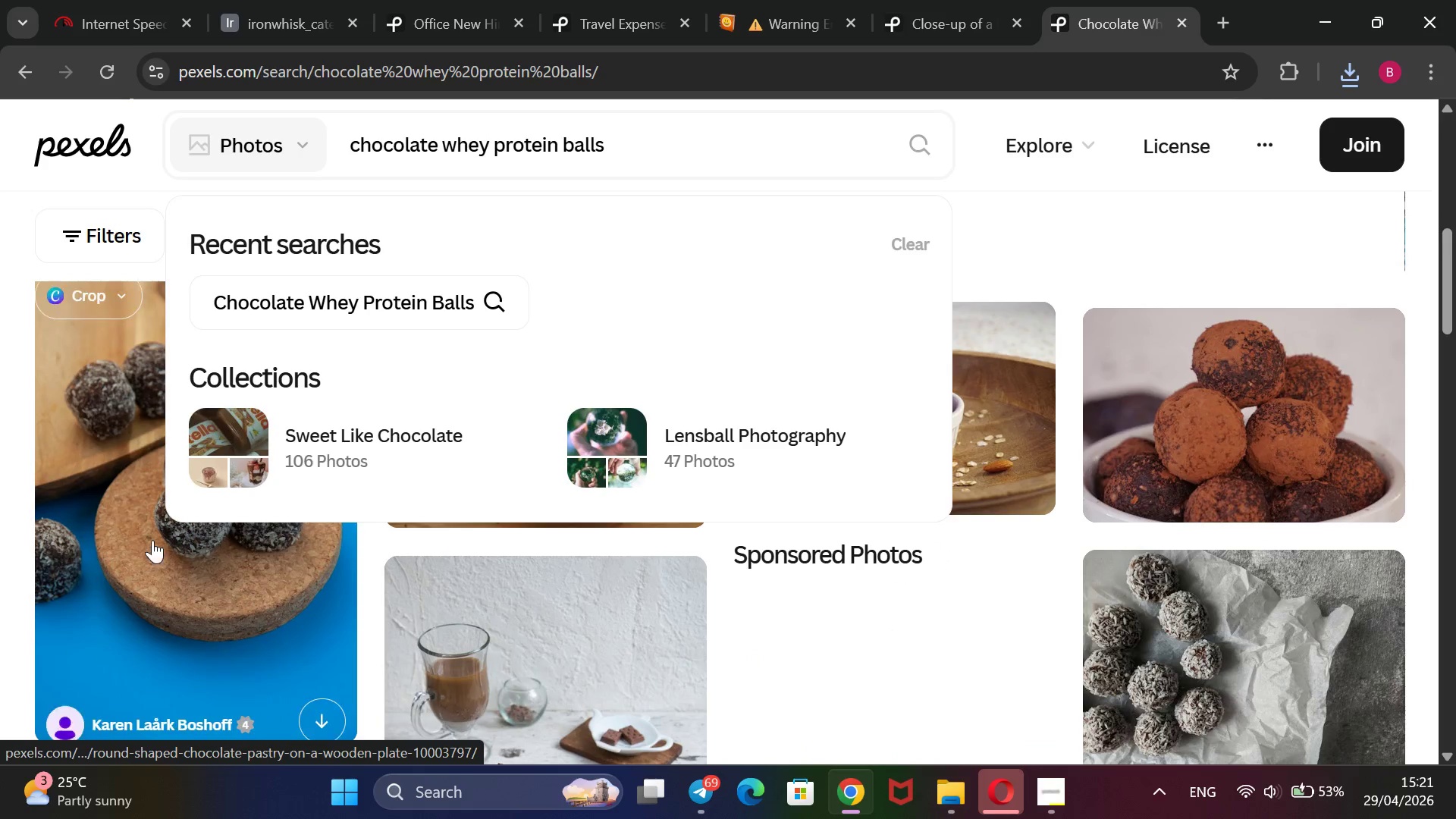 
scroll: coordinate [153, 548], scroll_direction: none, amount: 0.0
 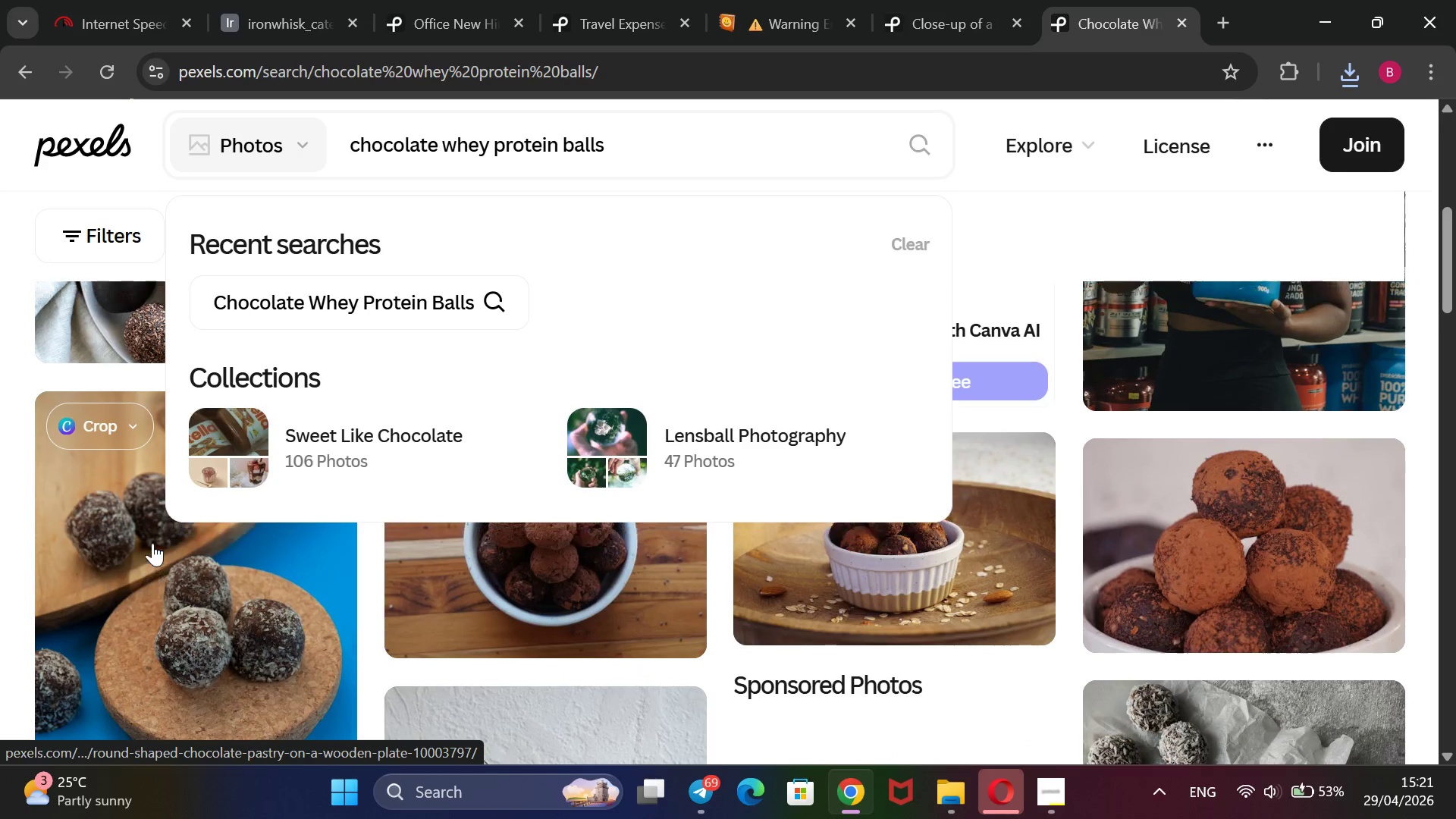 
scroll: coordinate [432, 711], scroll_direction: up, amount: 6.0
 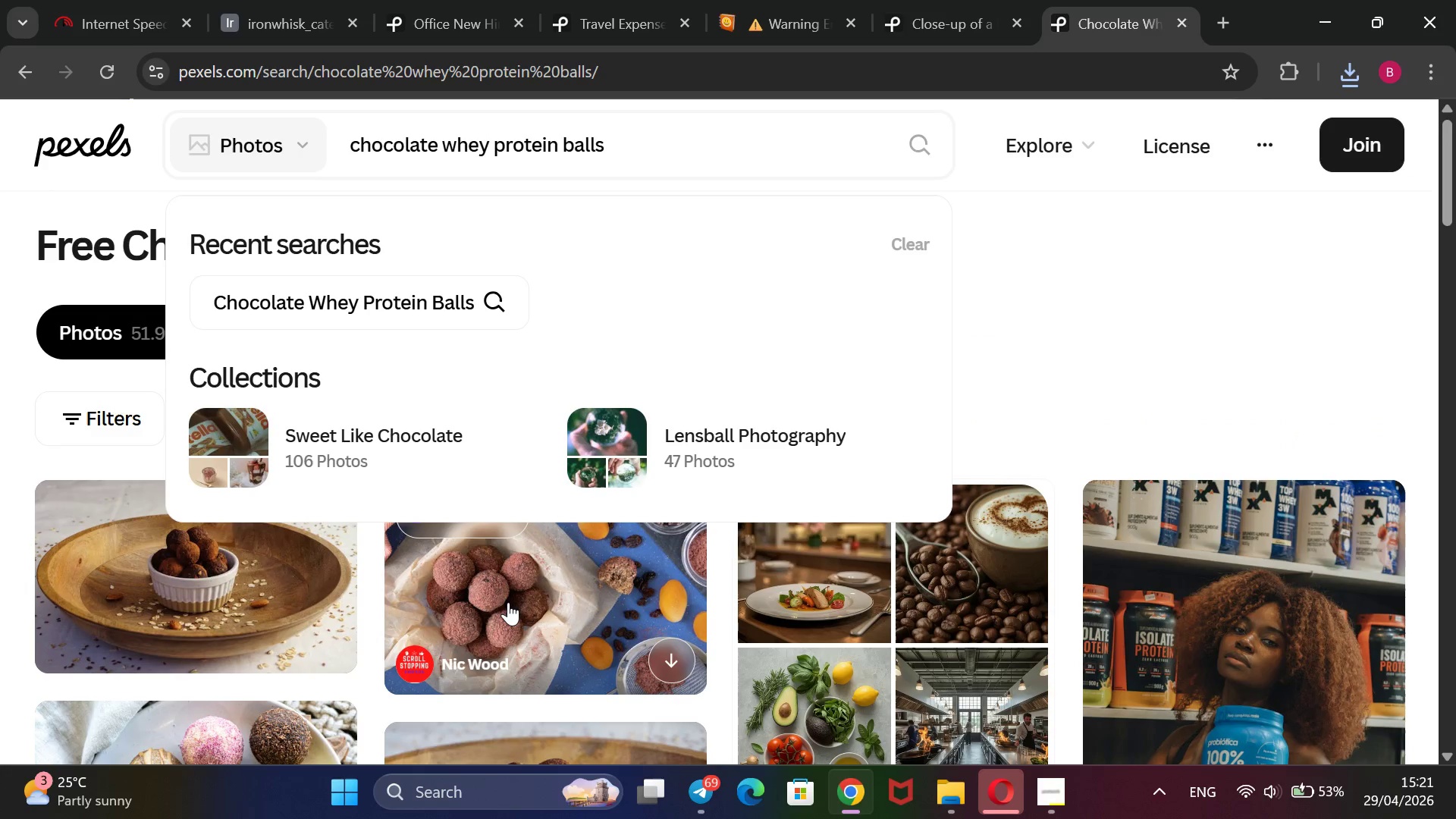 
mouse_move([544, 610])
 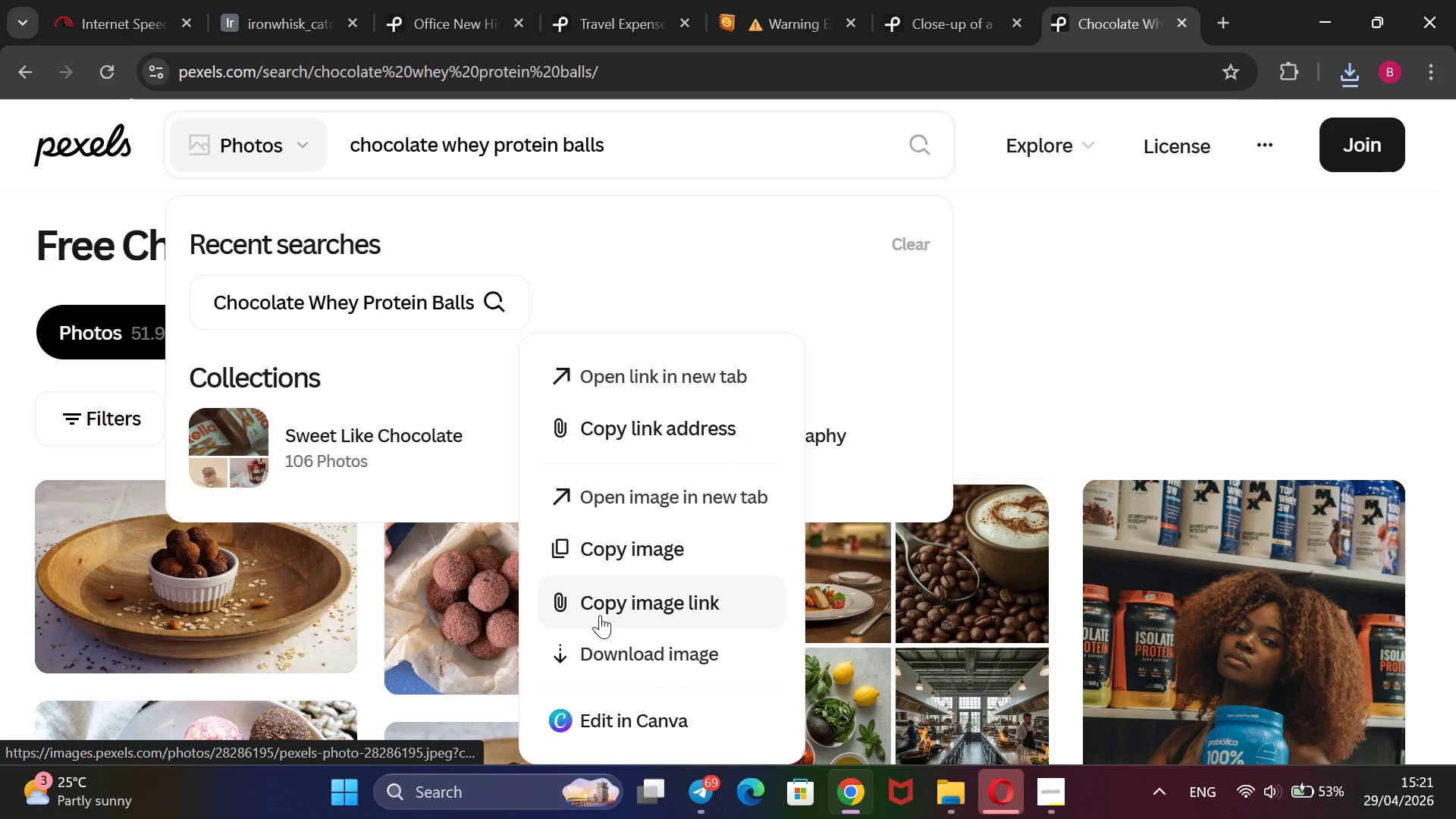 
left_click([601, 613])
 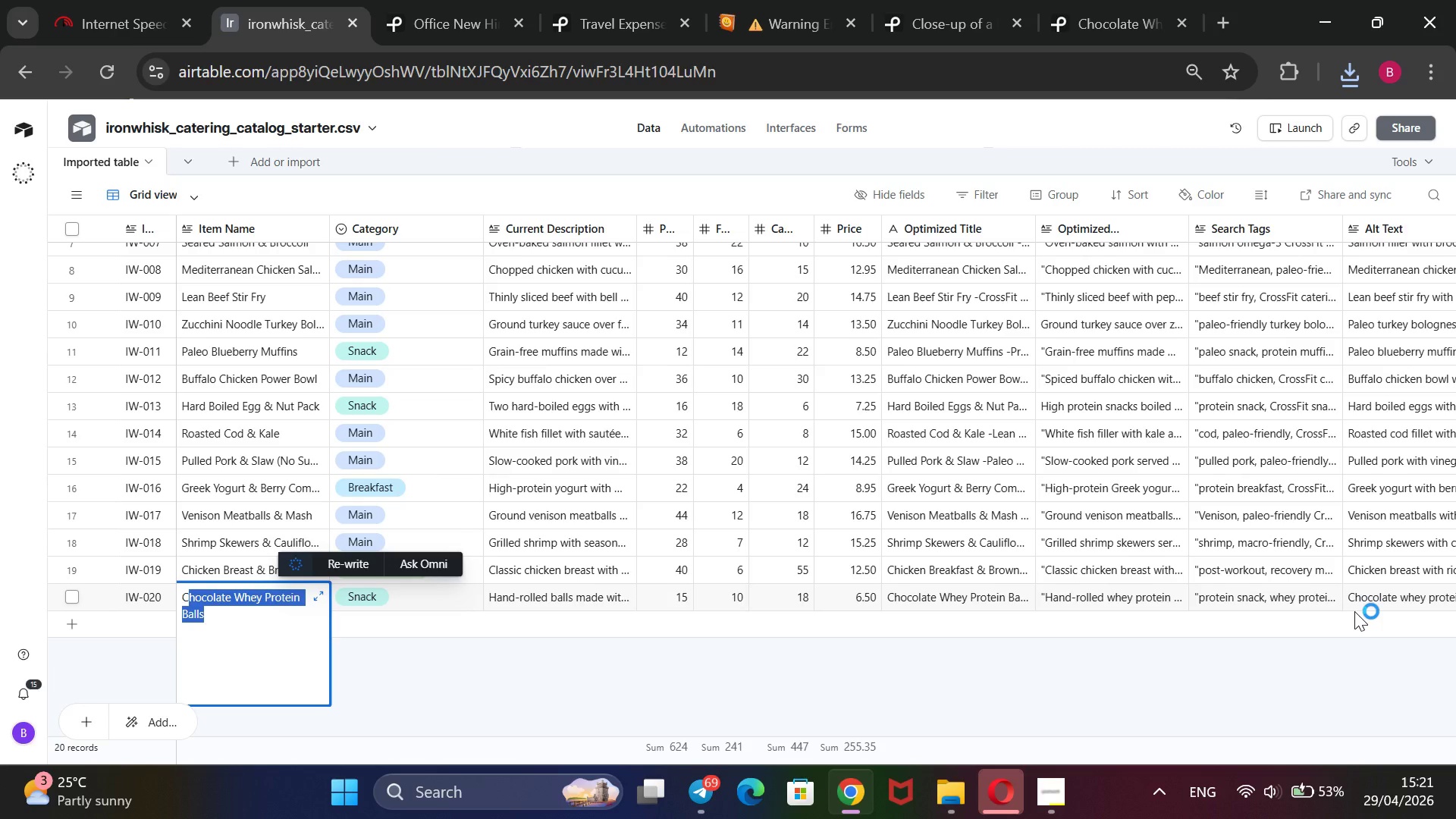 
scroll: coordinate [1266, 486], scroll_direction: down, amount: 3.0
 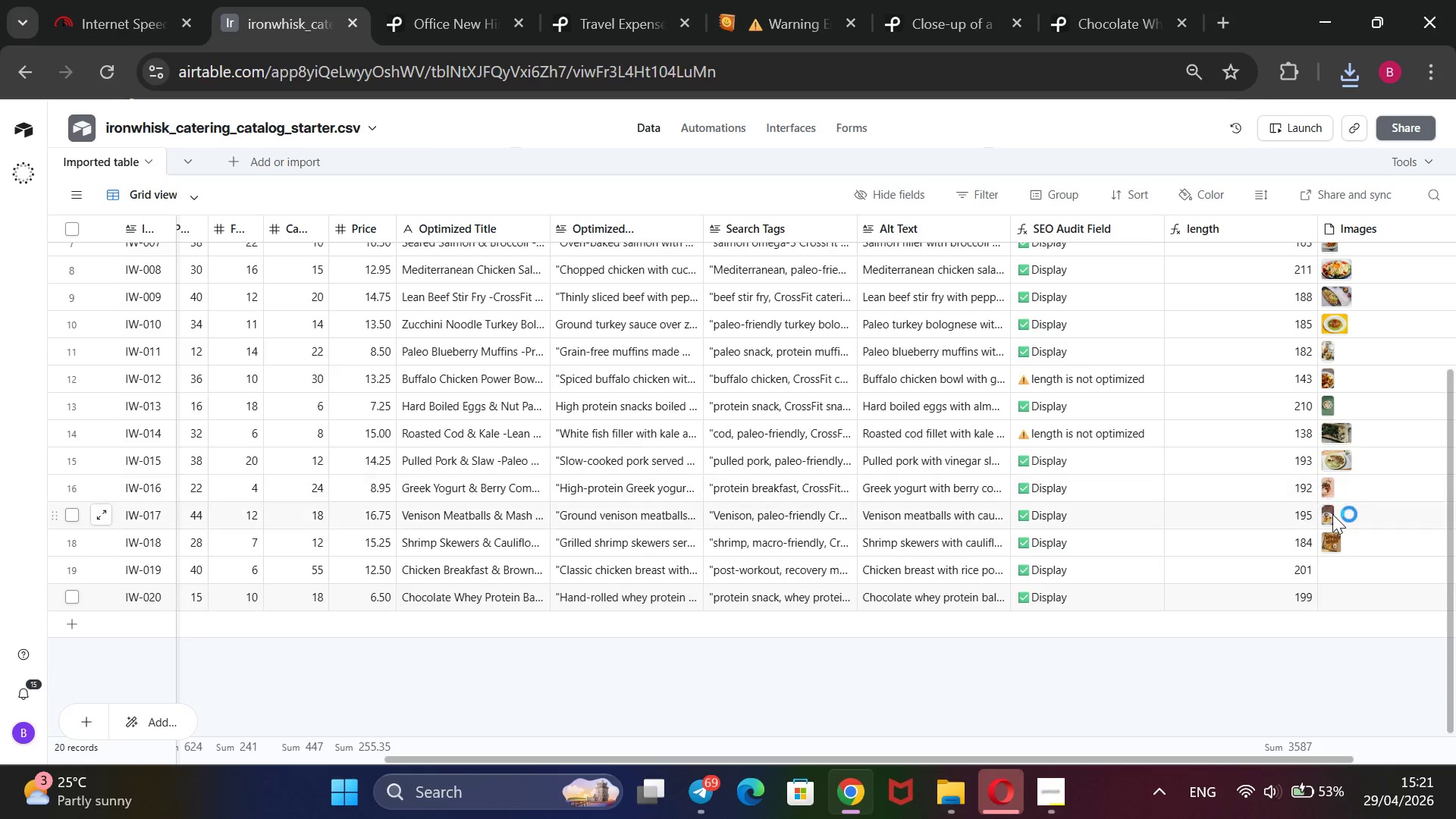 
left_click([1339, 558])
 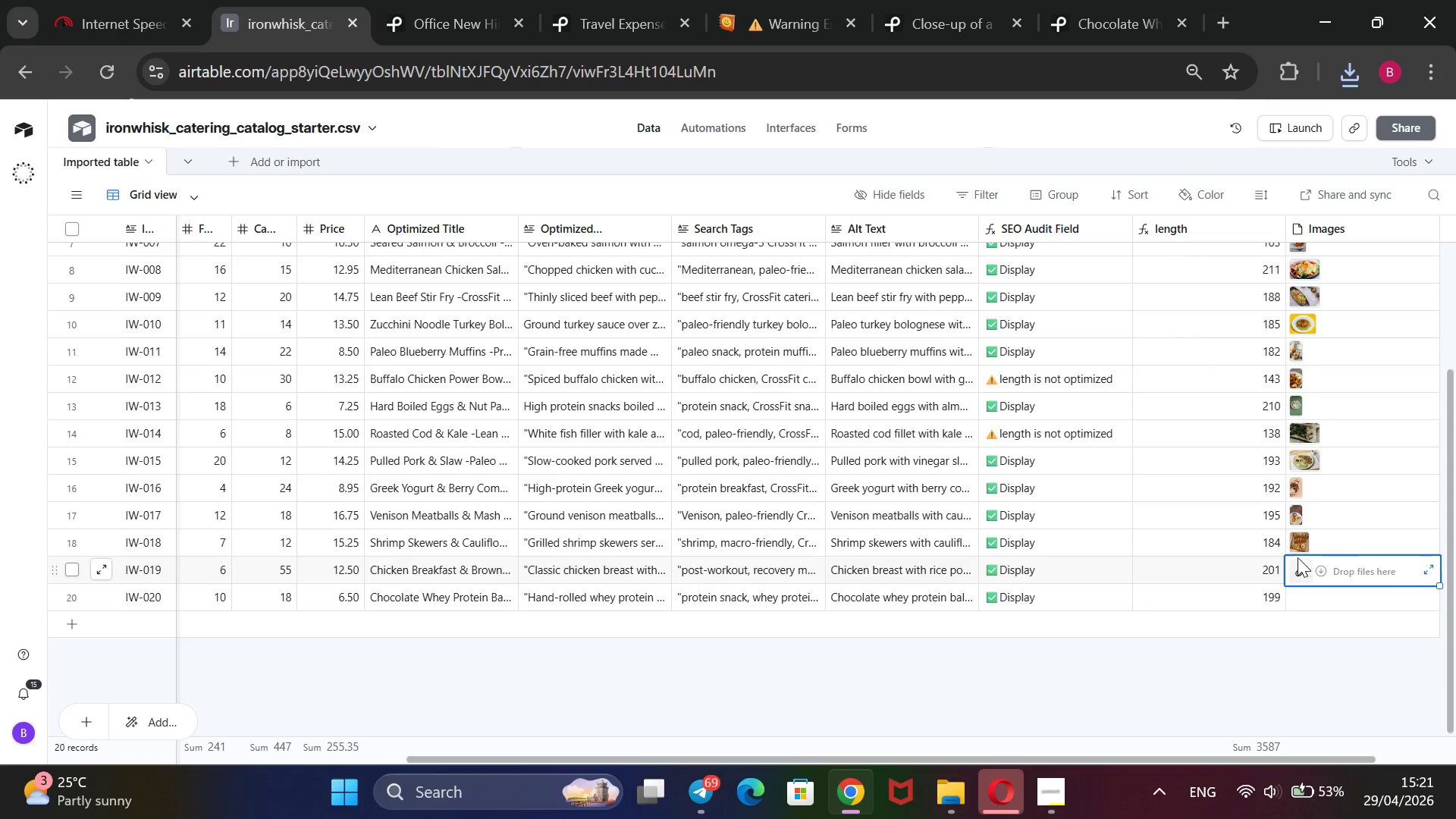 
left_click([1294, 569])
 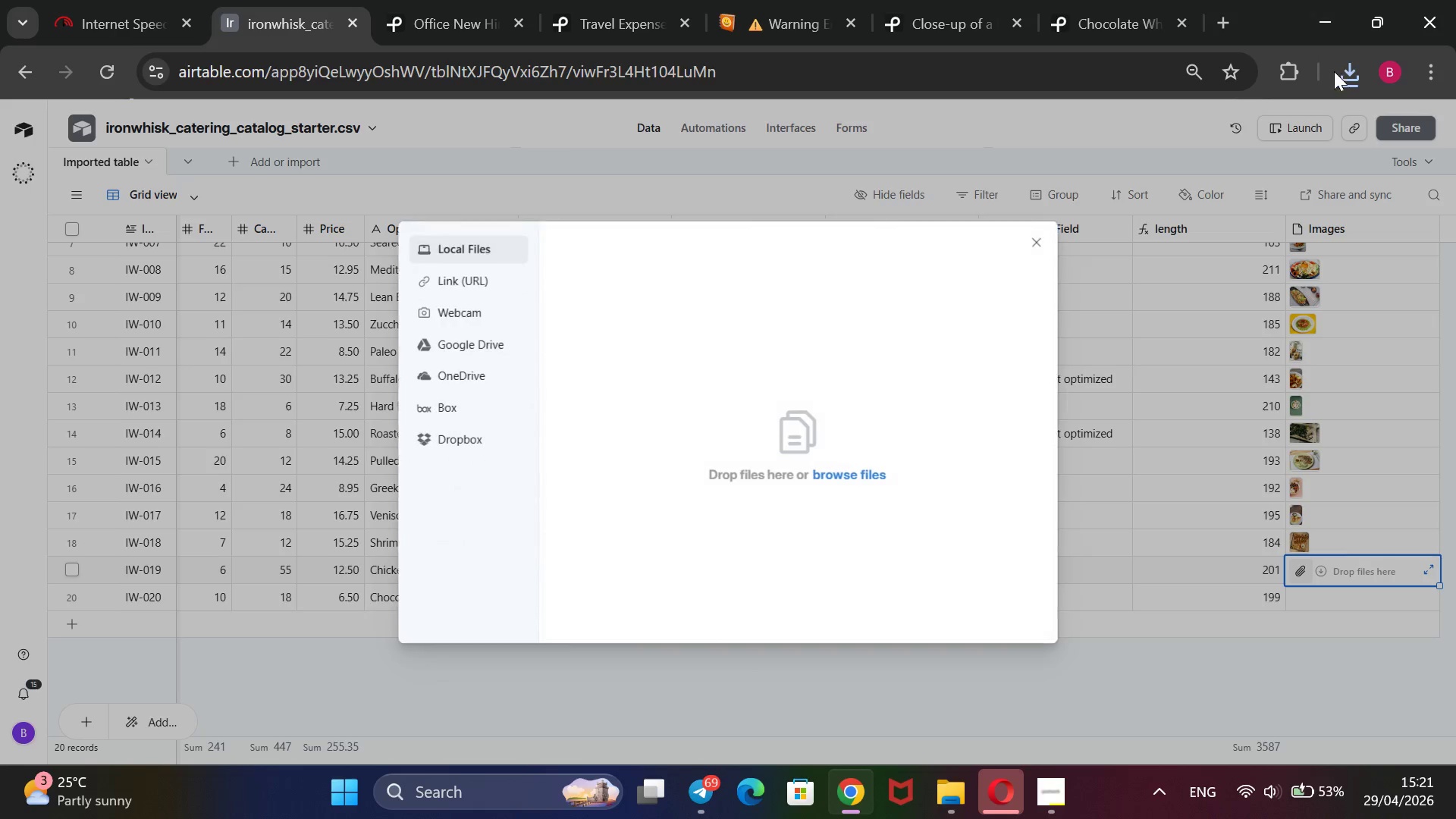 
left_click([1351, 76])
 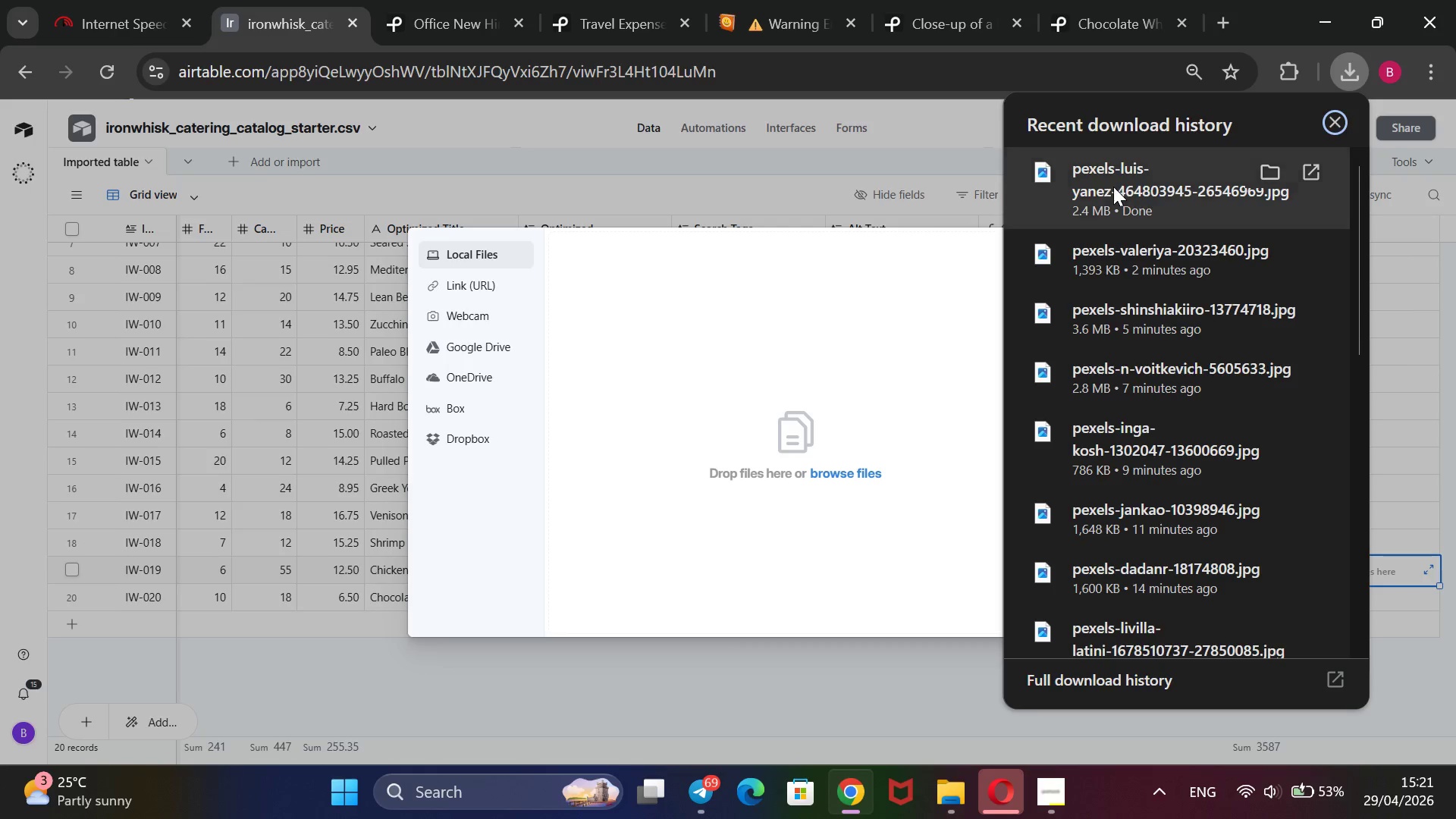 
left_click_drag(start_coordinate=[1122, 177], to_coordinate=[717, 394])
 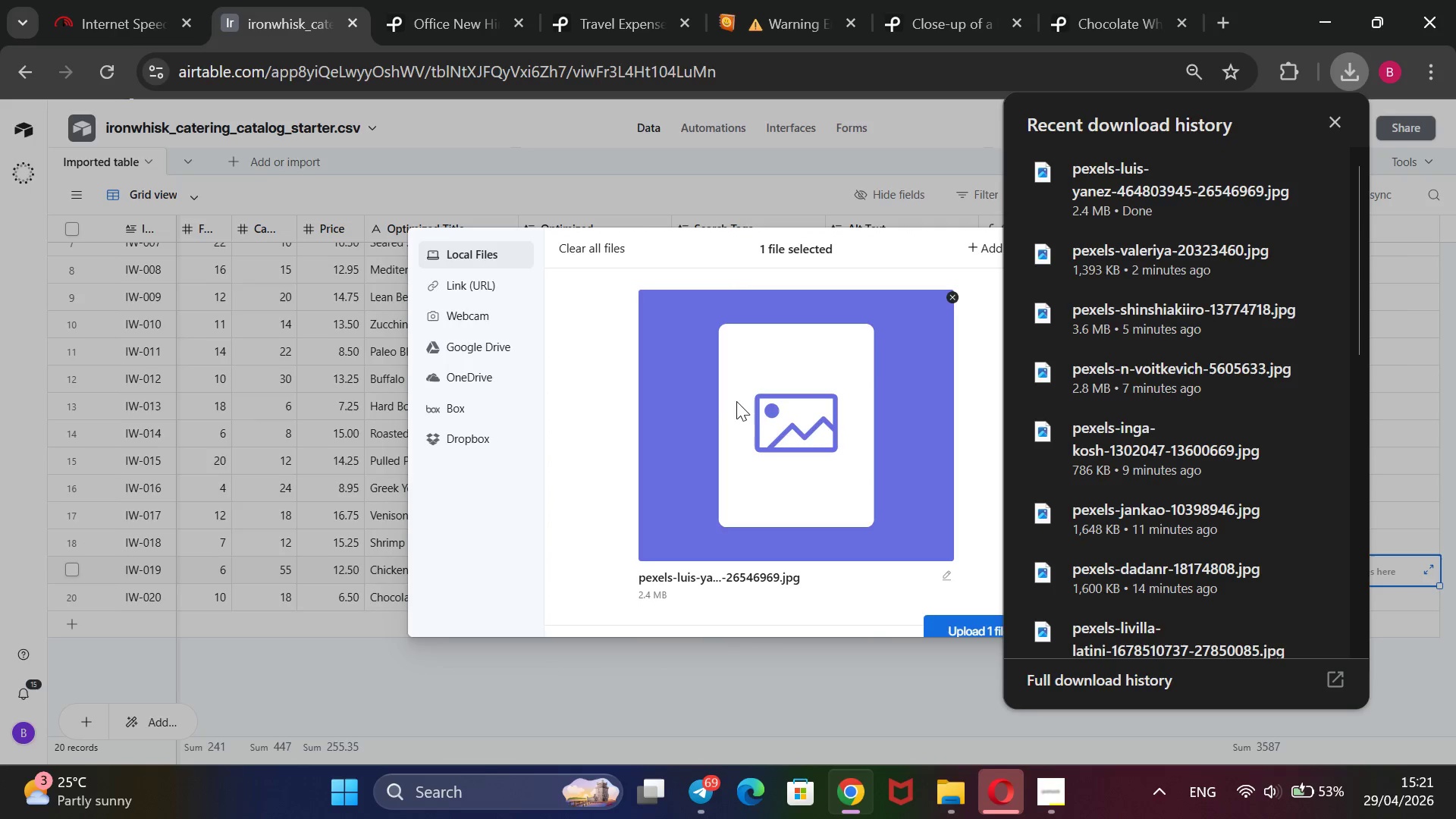 
scroll: coordinate [742, 410], scroll_direction: down, amount: 1.0
 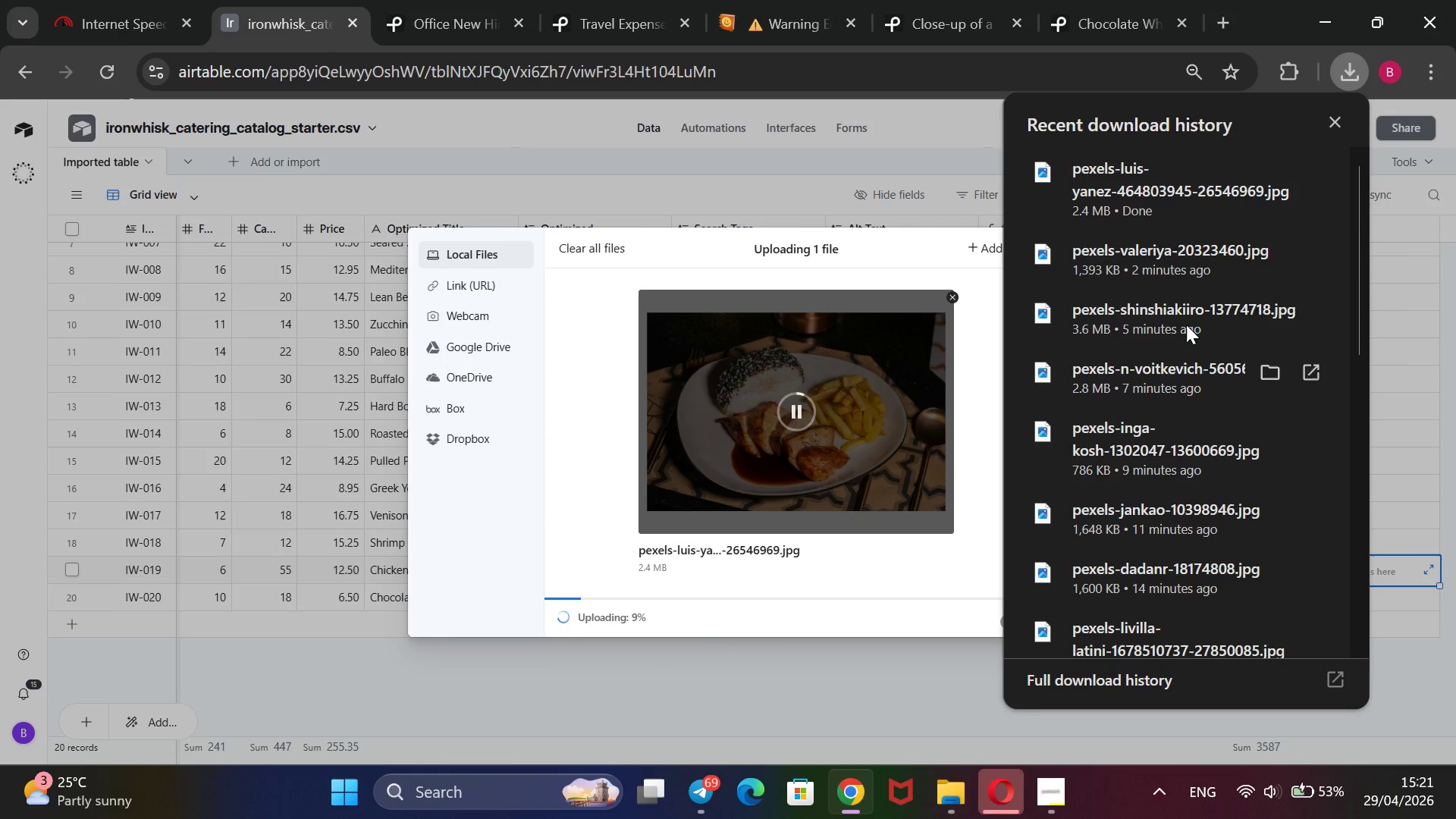 
wait(5.48)
 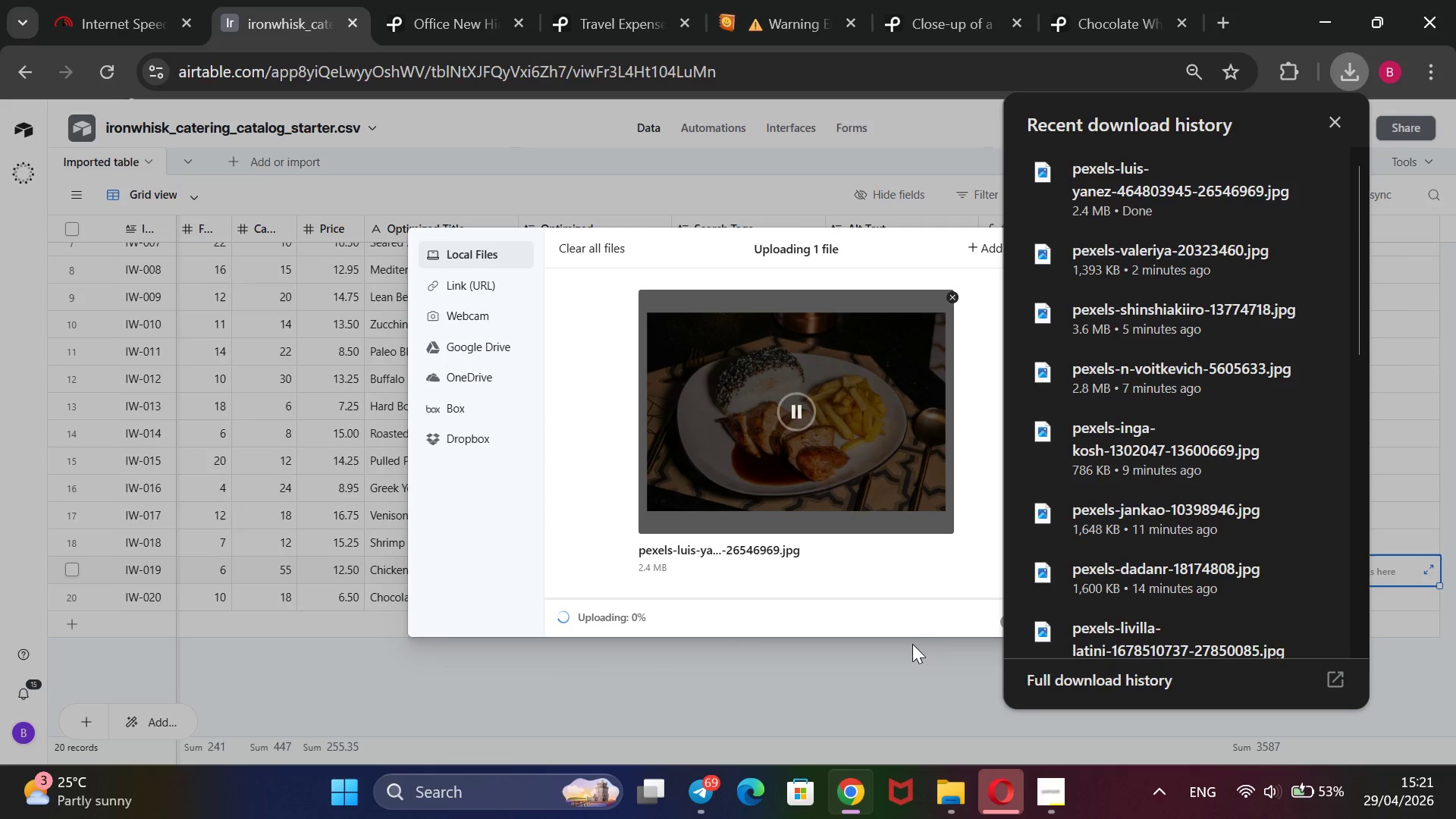 
left_click([1340, 129])
 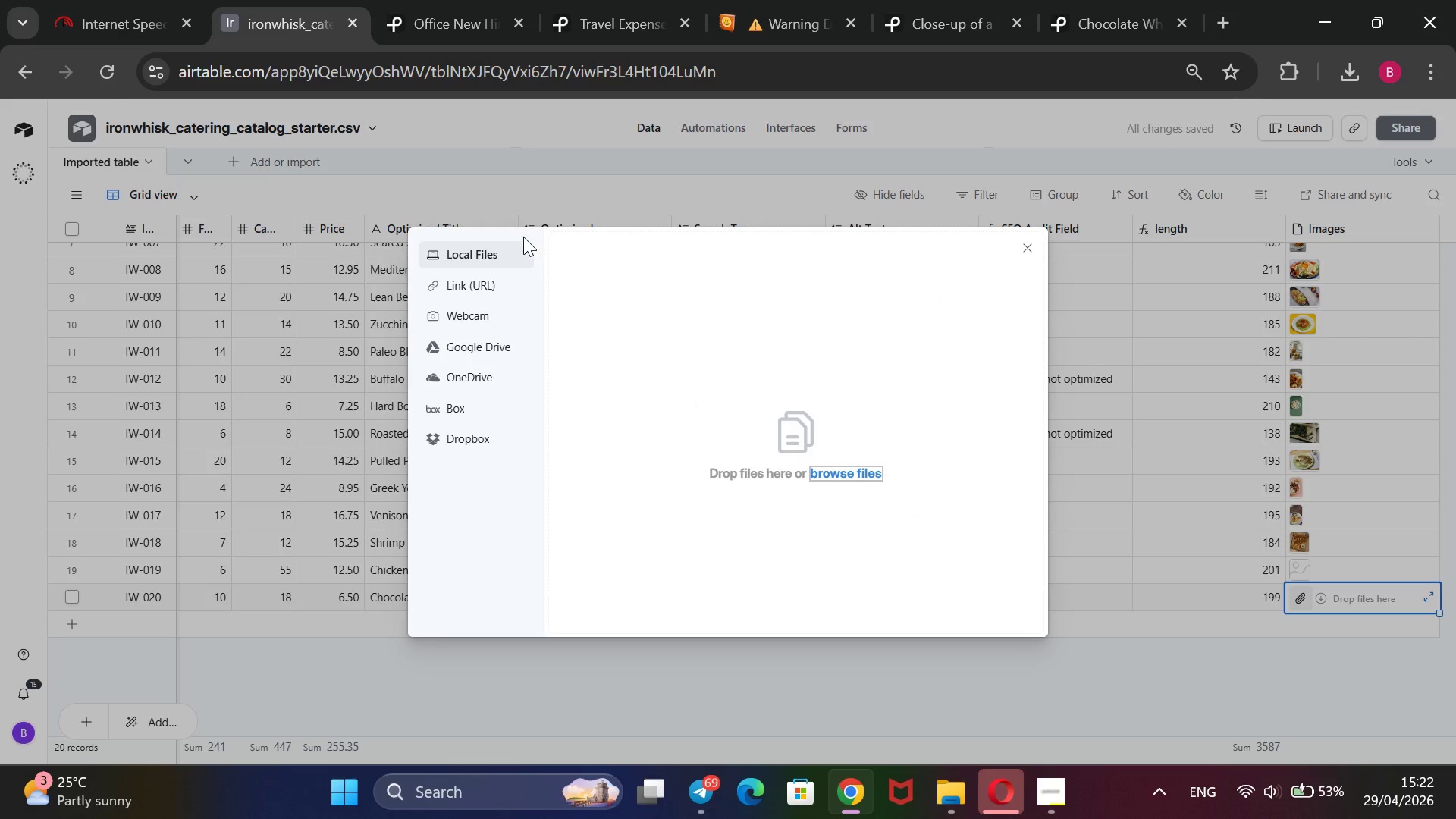 
wait(7.03)
 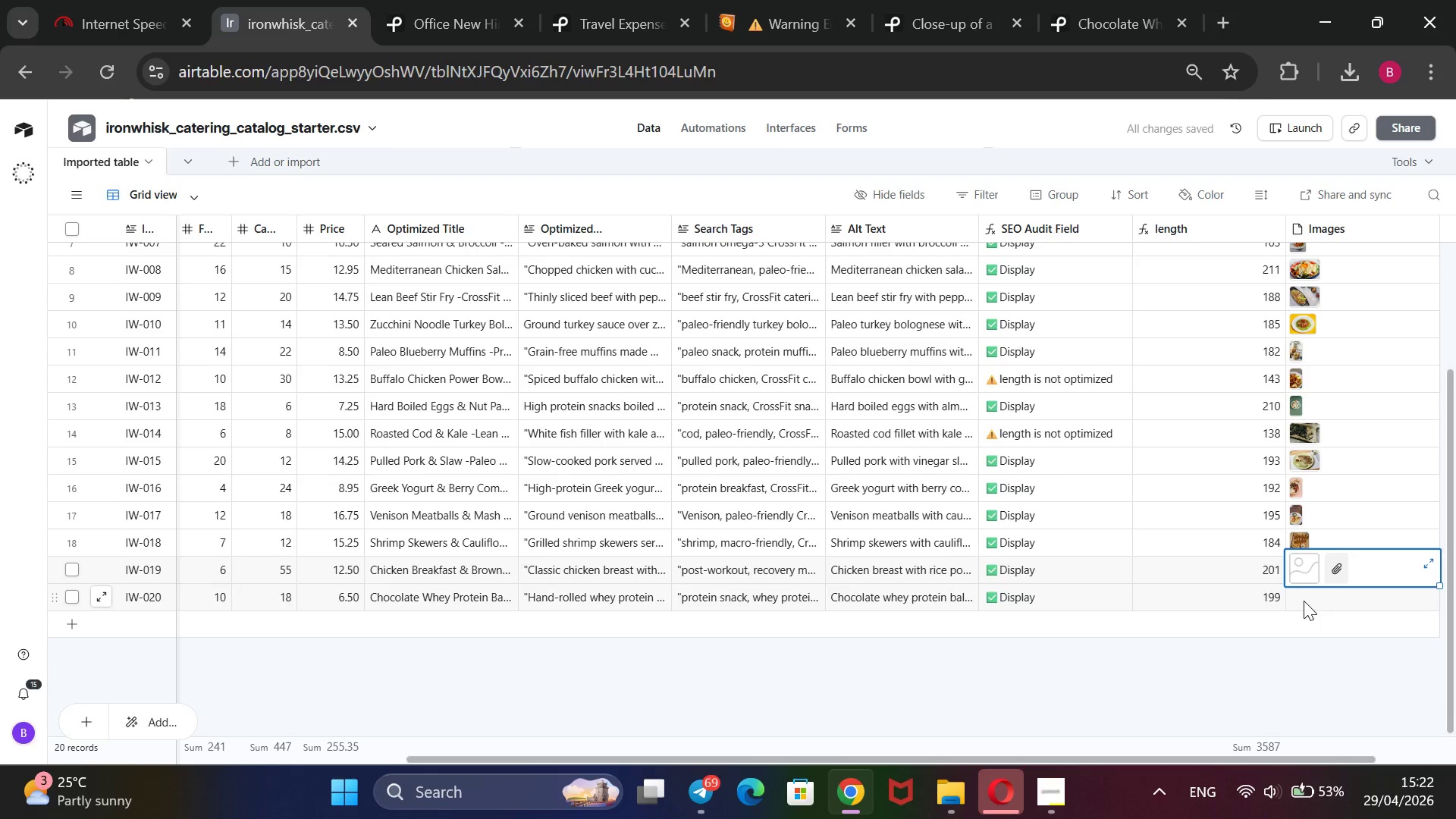 
left_click([584, 320])
 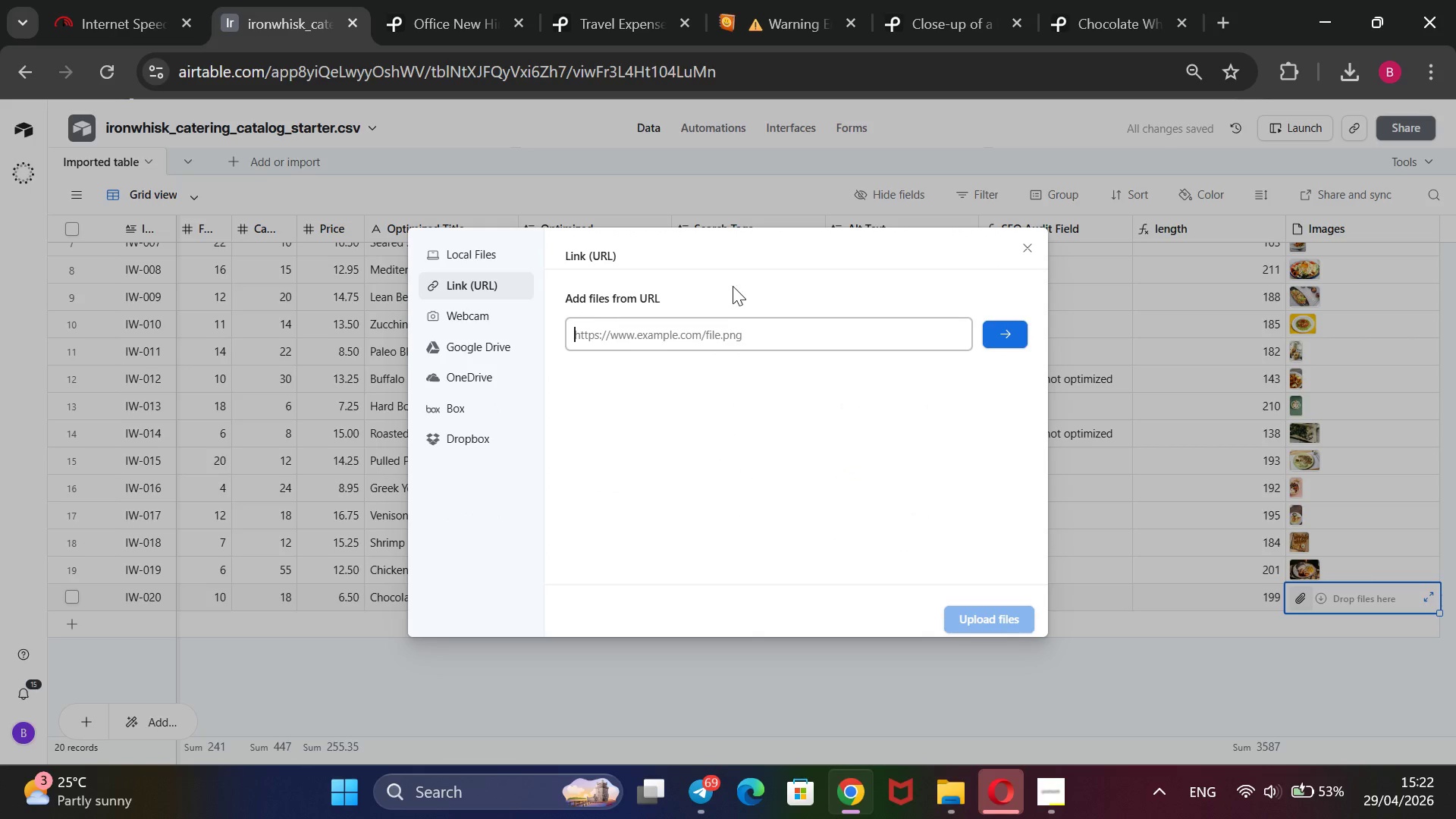 
key(Control+V)
 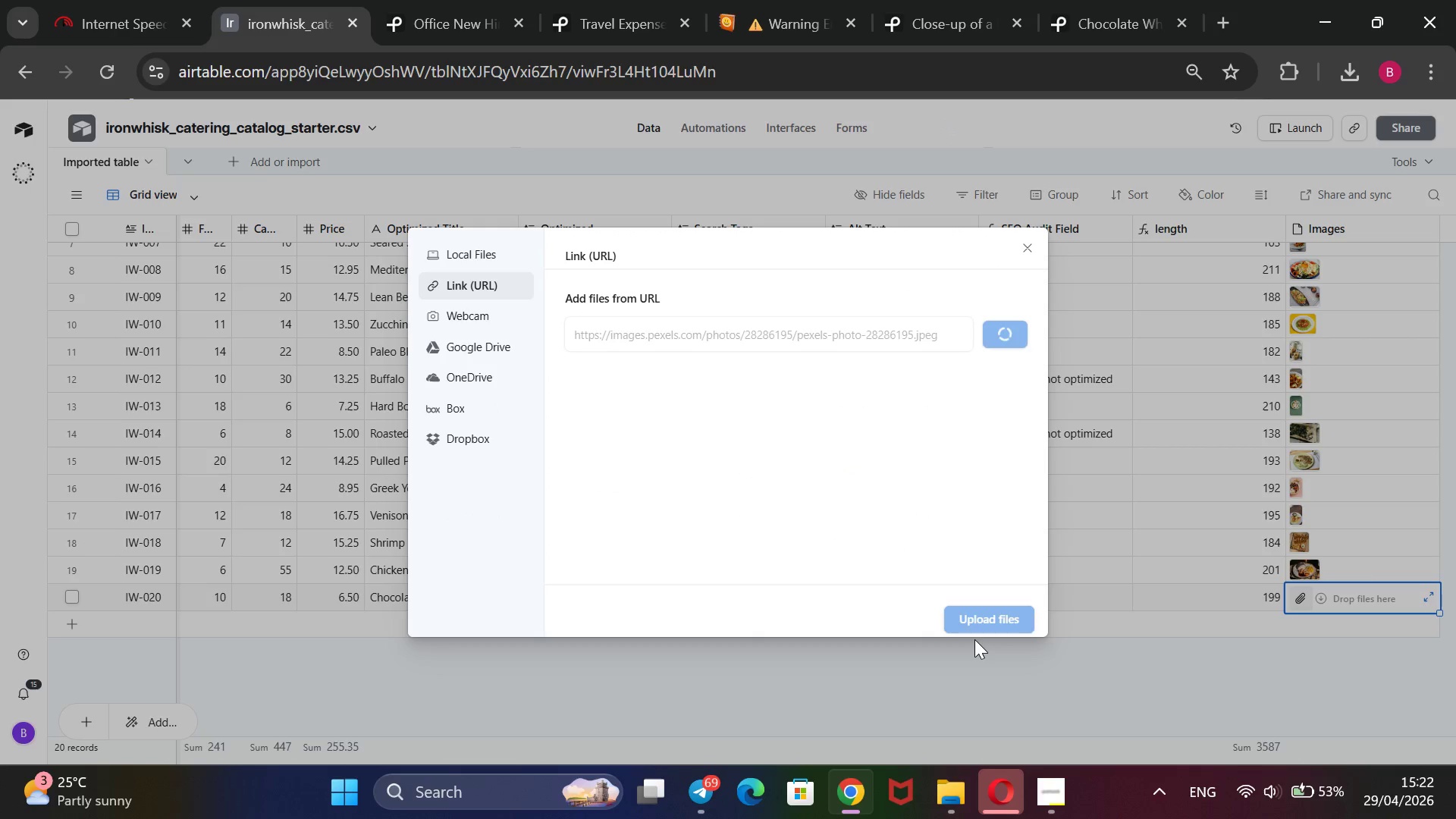 
wait(5.03)
 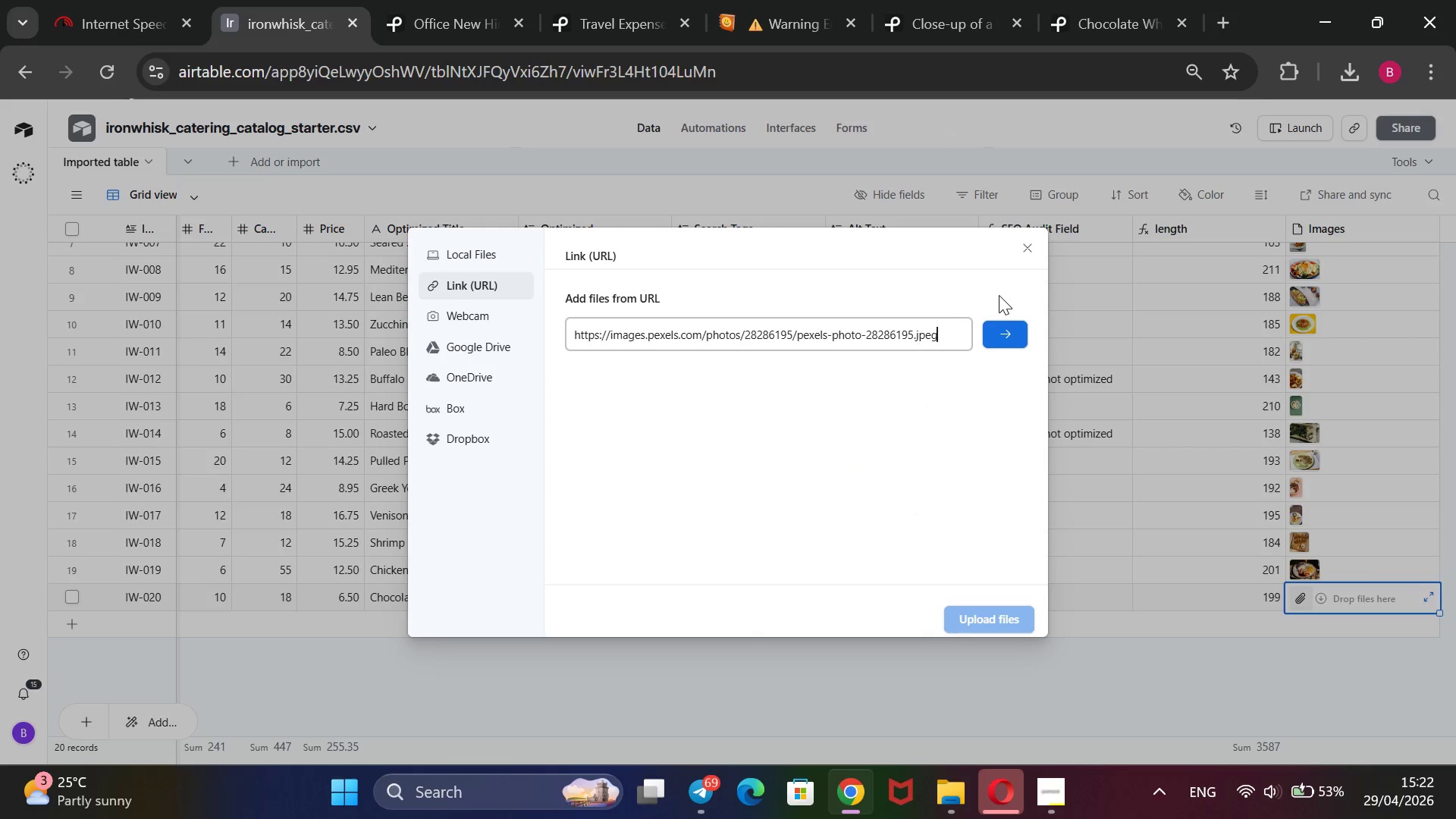 
left_click([996, 626])